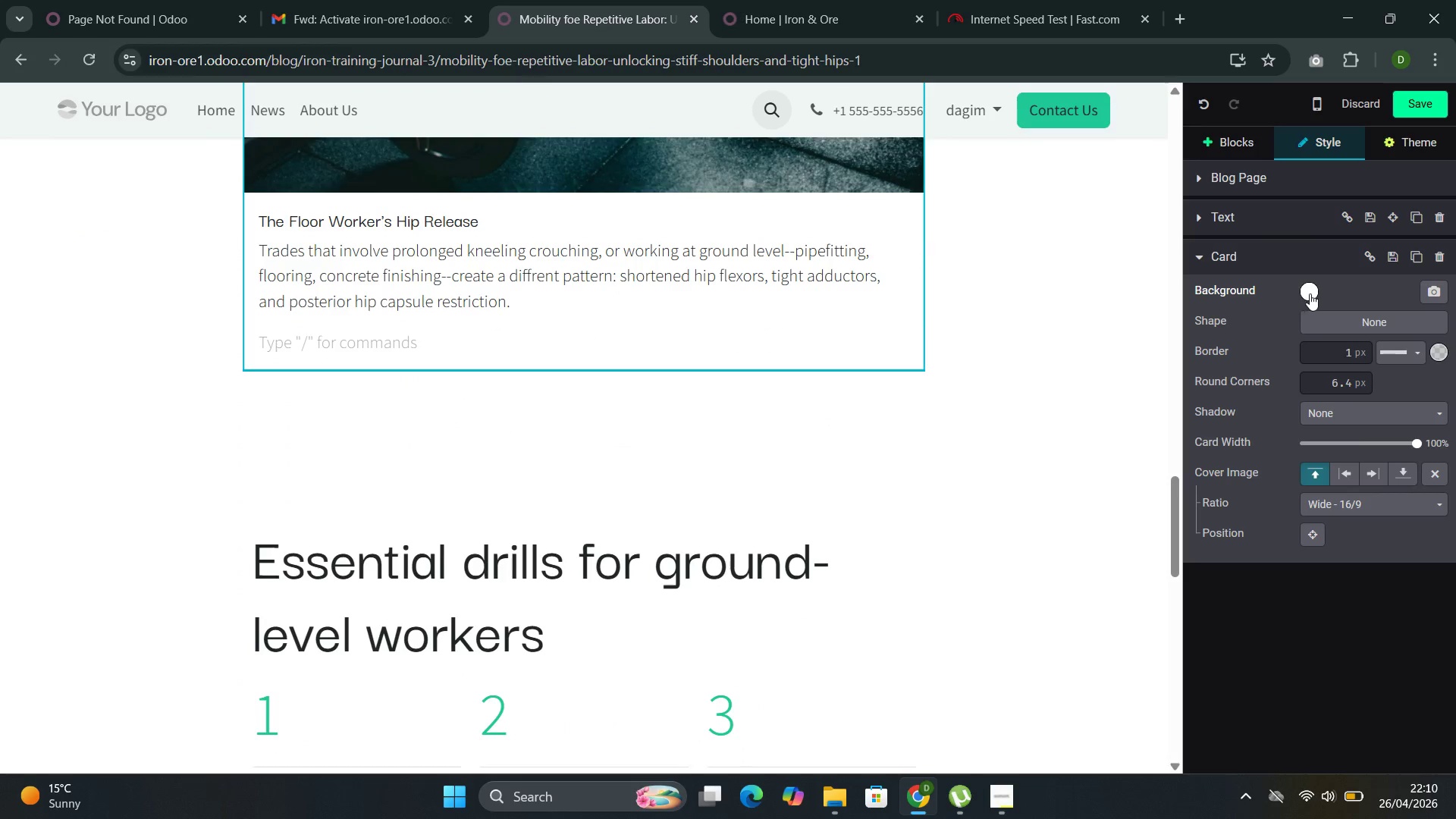 
left_click([1310, 291])
 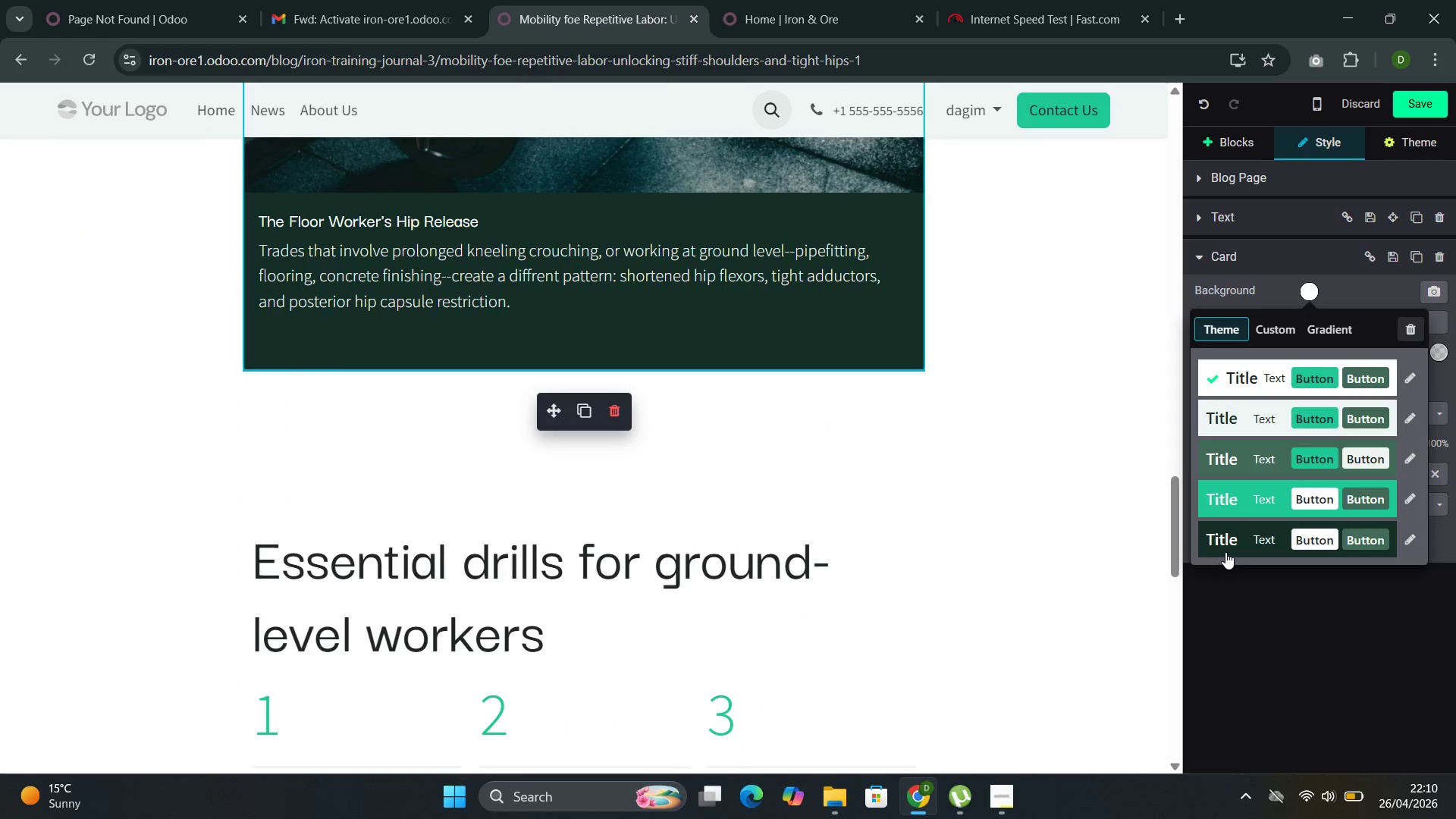 
left_click([1225, 550])
 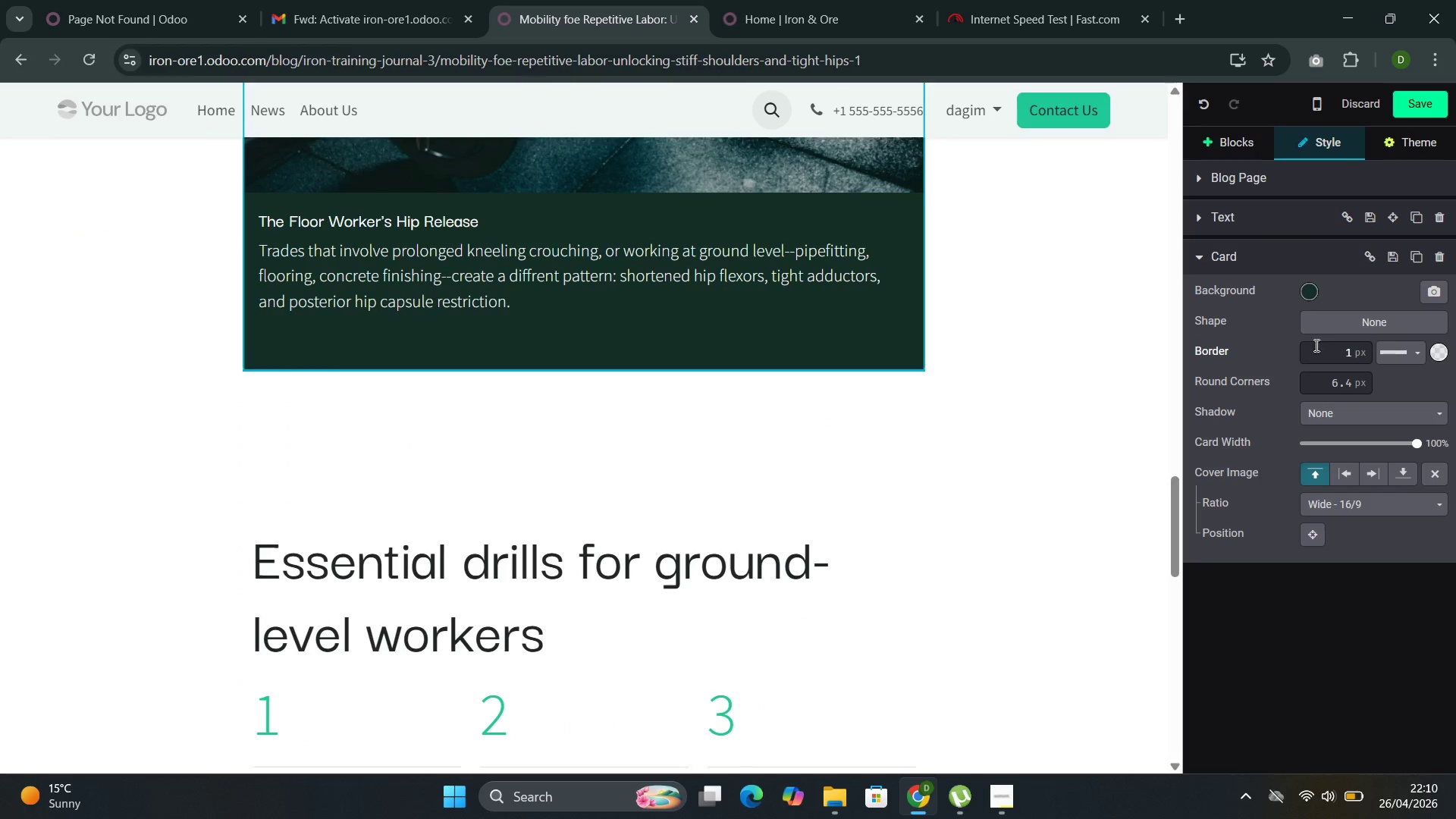 
left_click([1337, 319])
 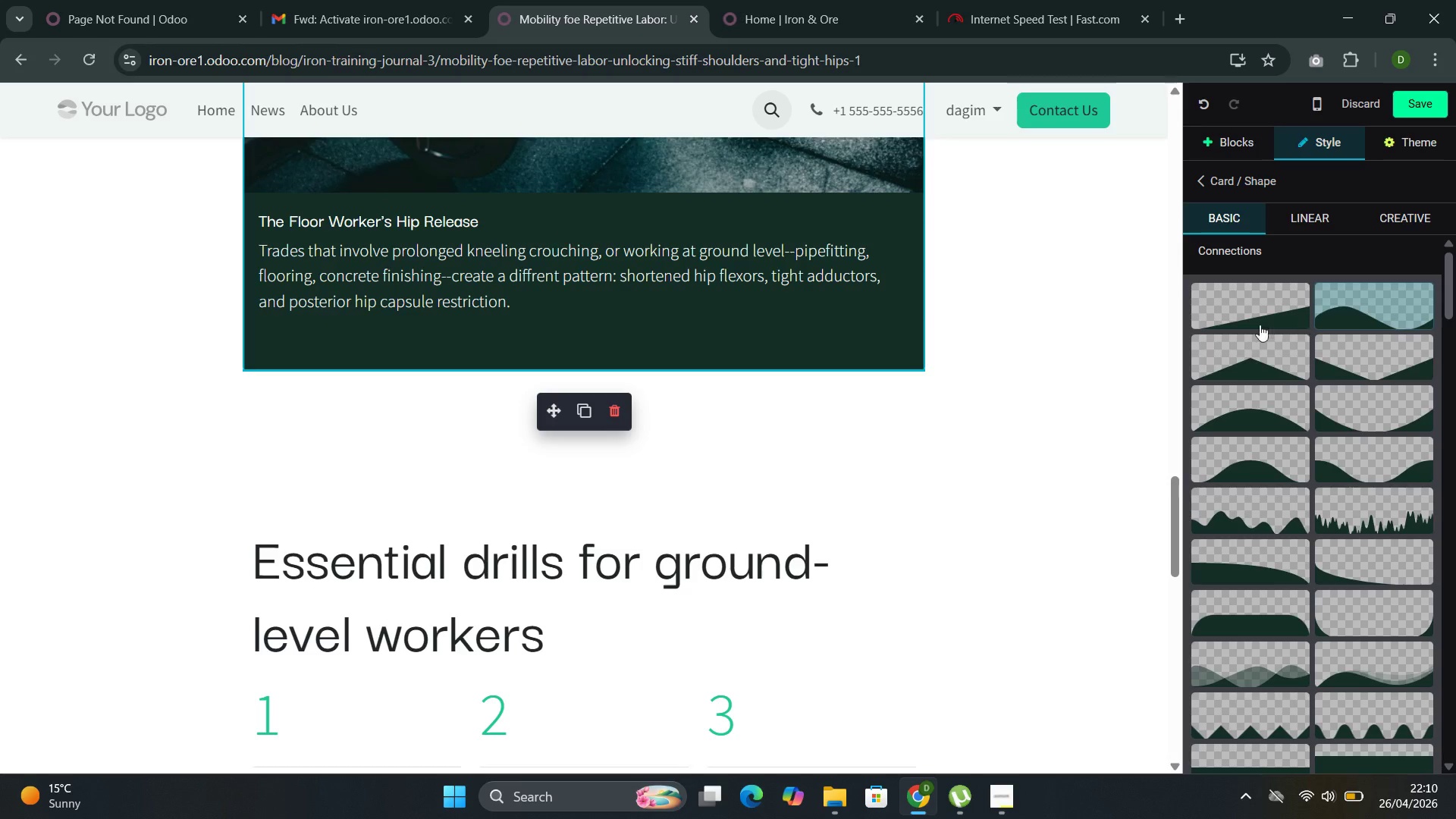 
left_click([1059, 391])
 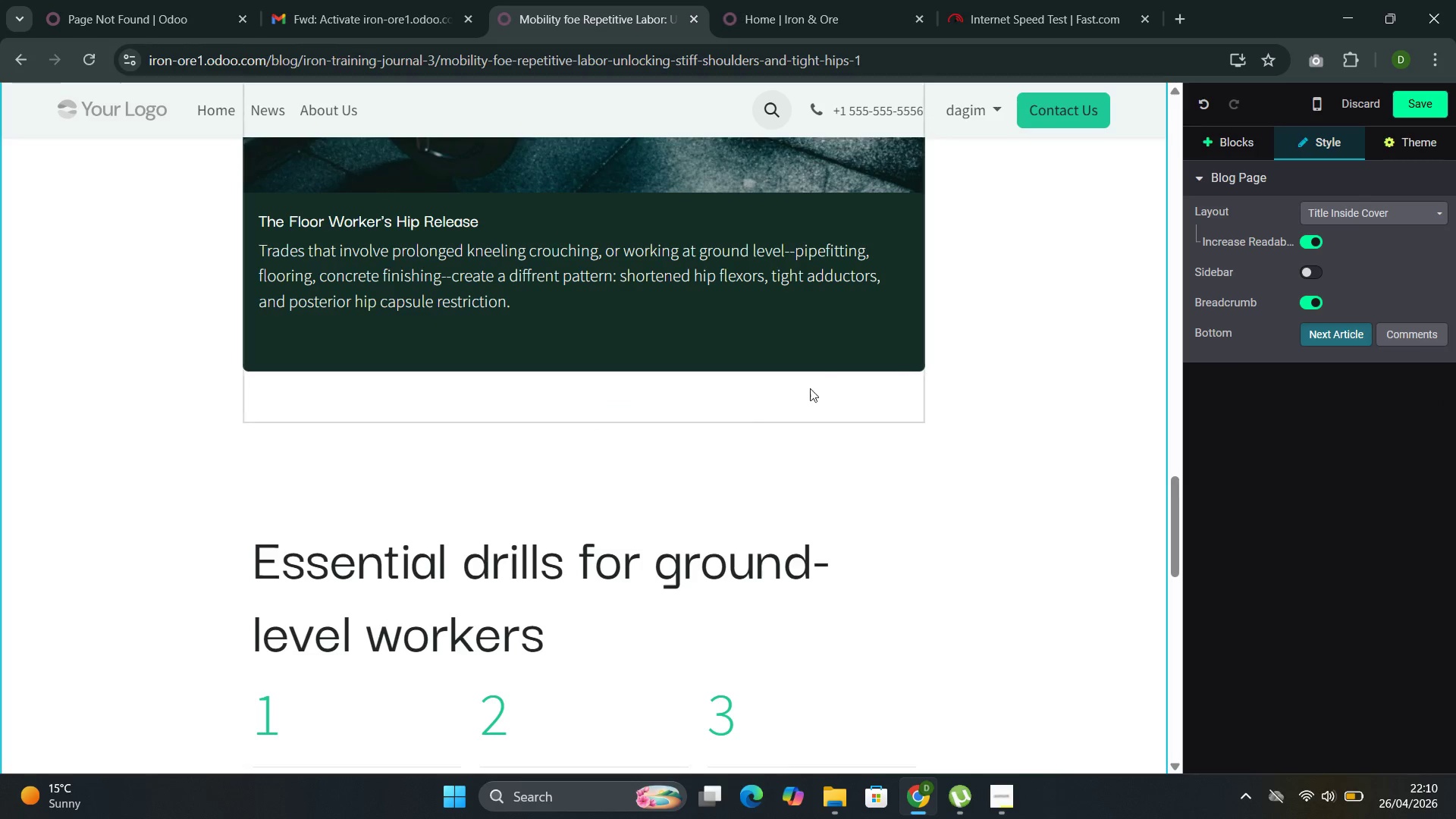 
scroll: coordinate [550, 446], scroll_direction: down, amount: 4.0
 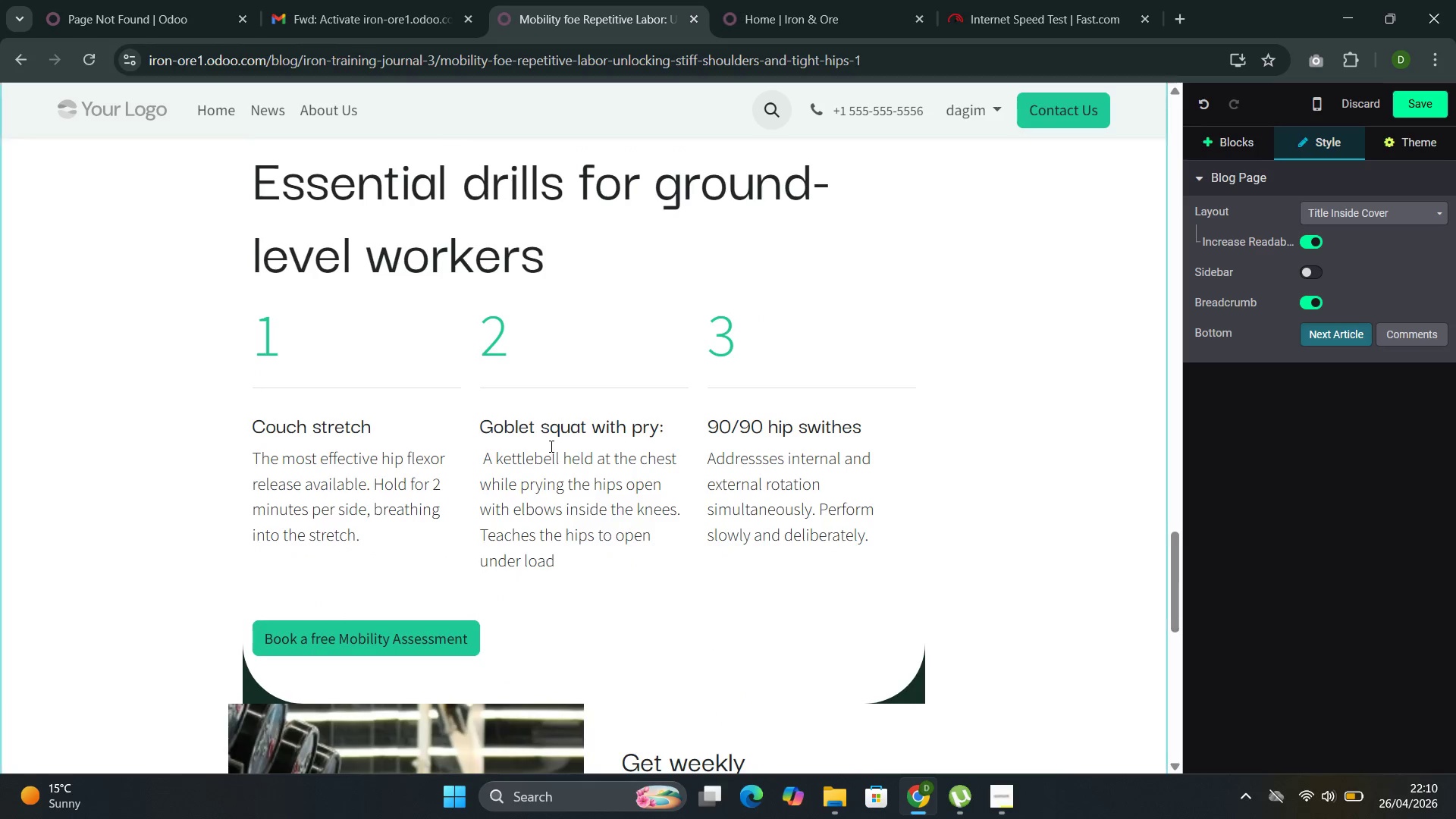 
scroll: coordinate [550, 445], scroll_direction: up, amount: 3.0
 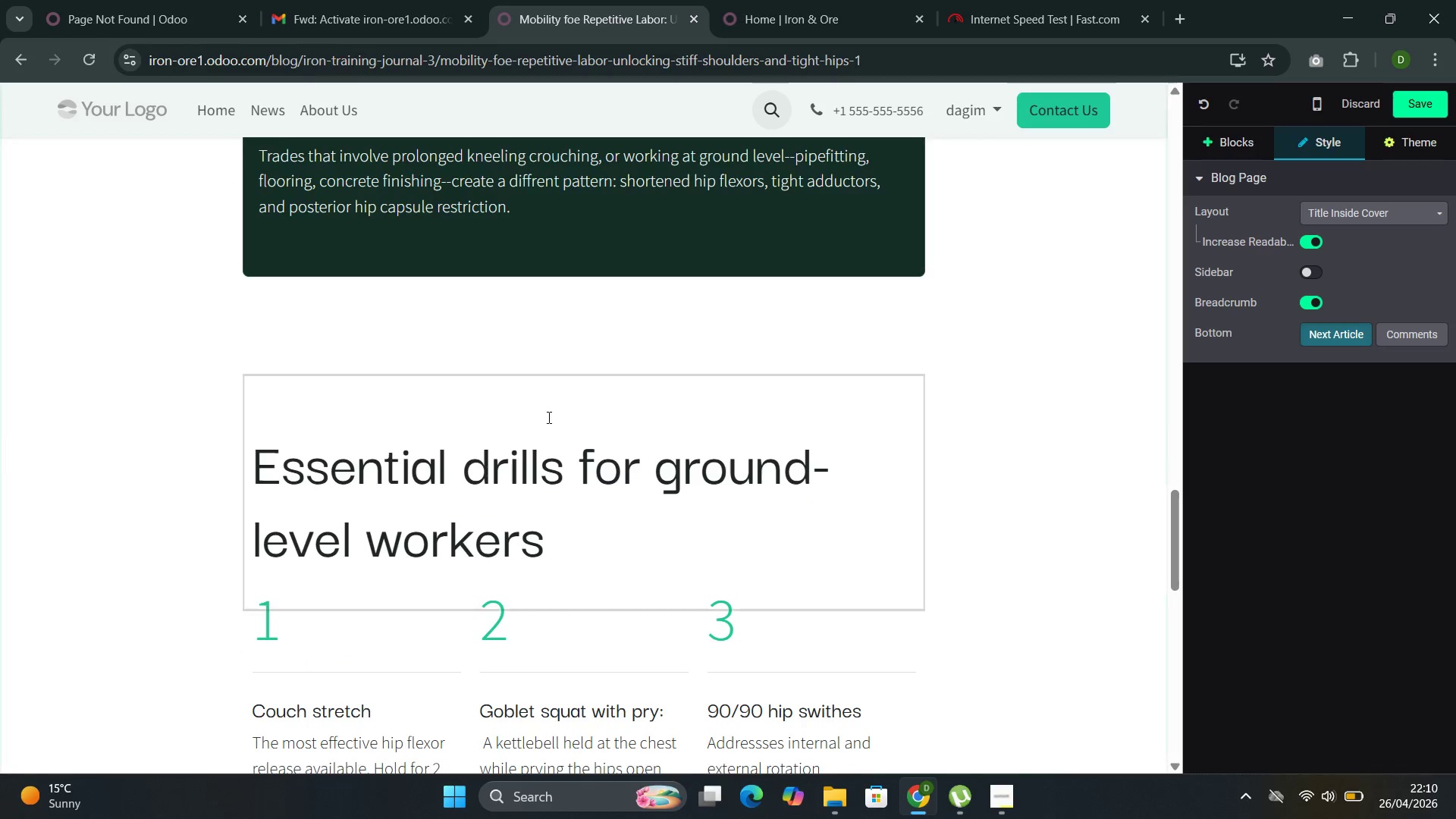 
left_click([545, 417])
 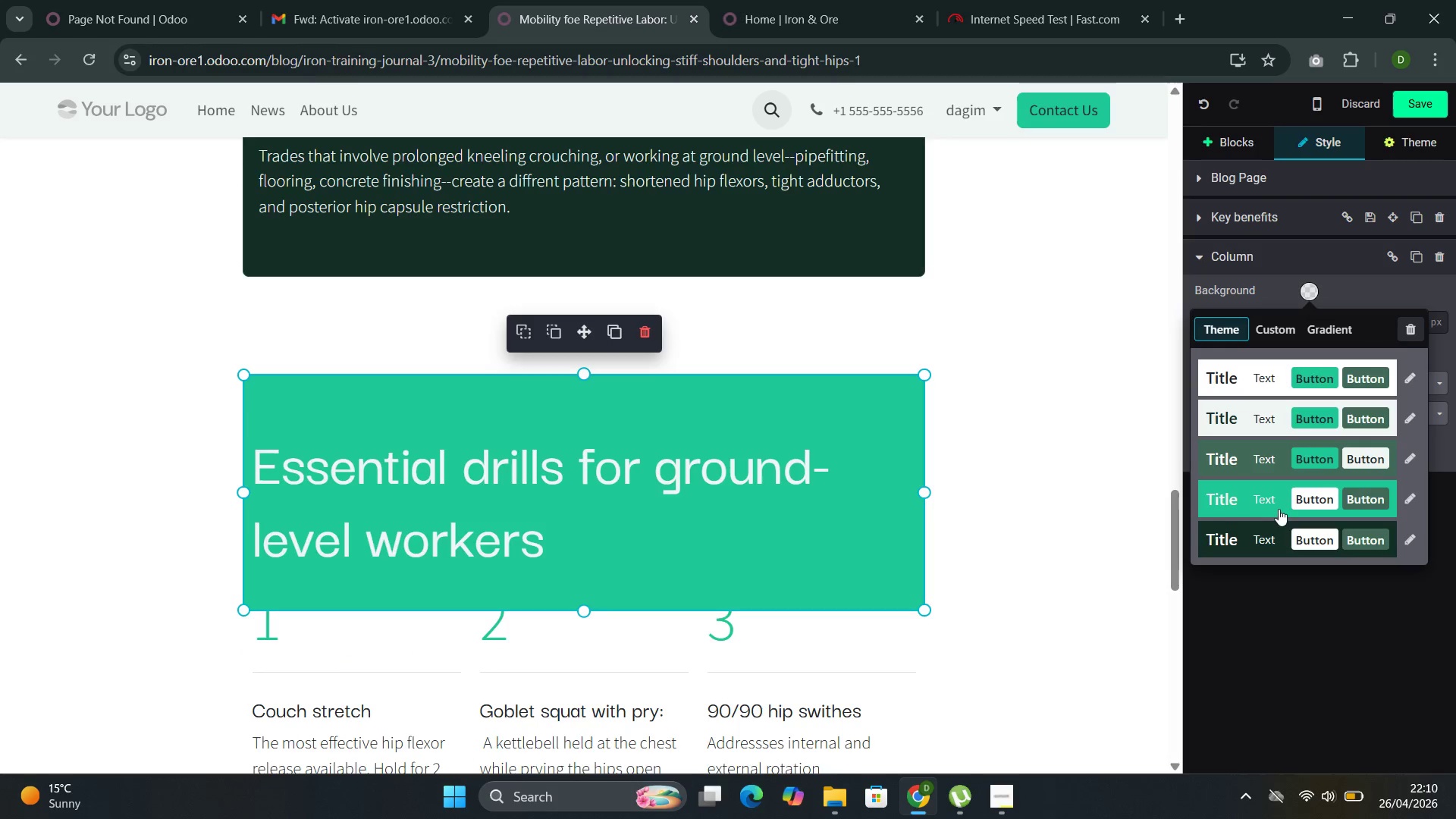 
wait(5.8)
 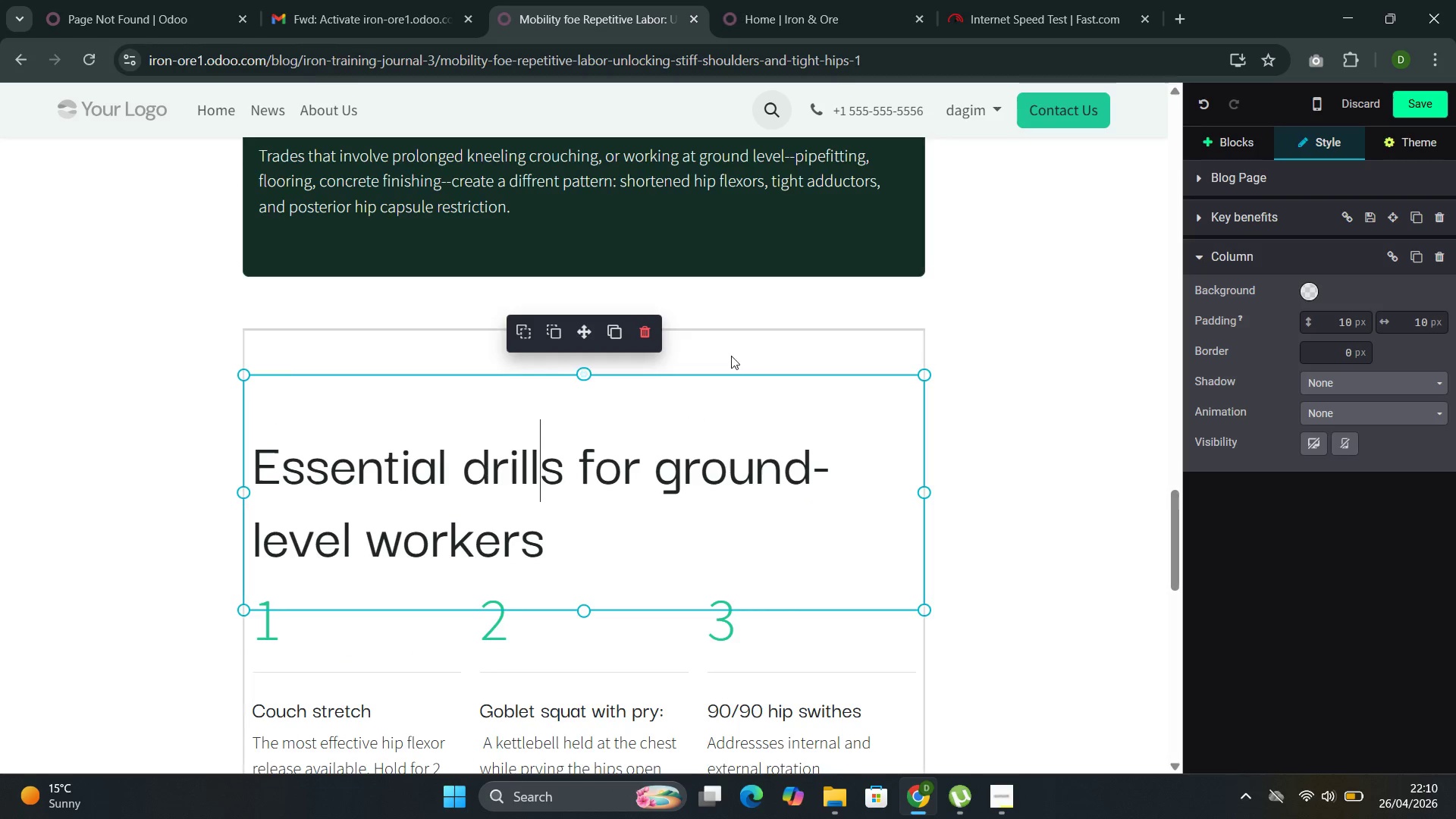 
scroll: coordinate [823, 532], scroll_direction: down, amount: 3.0
 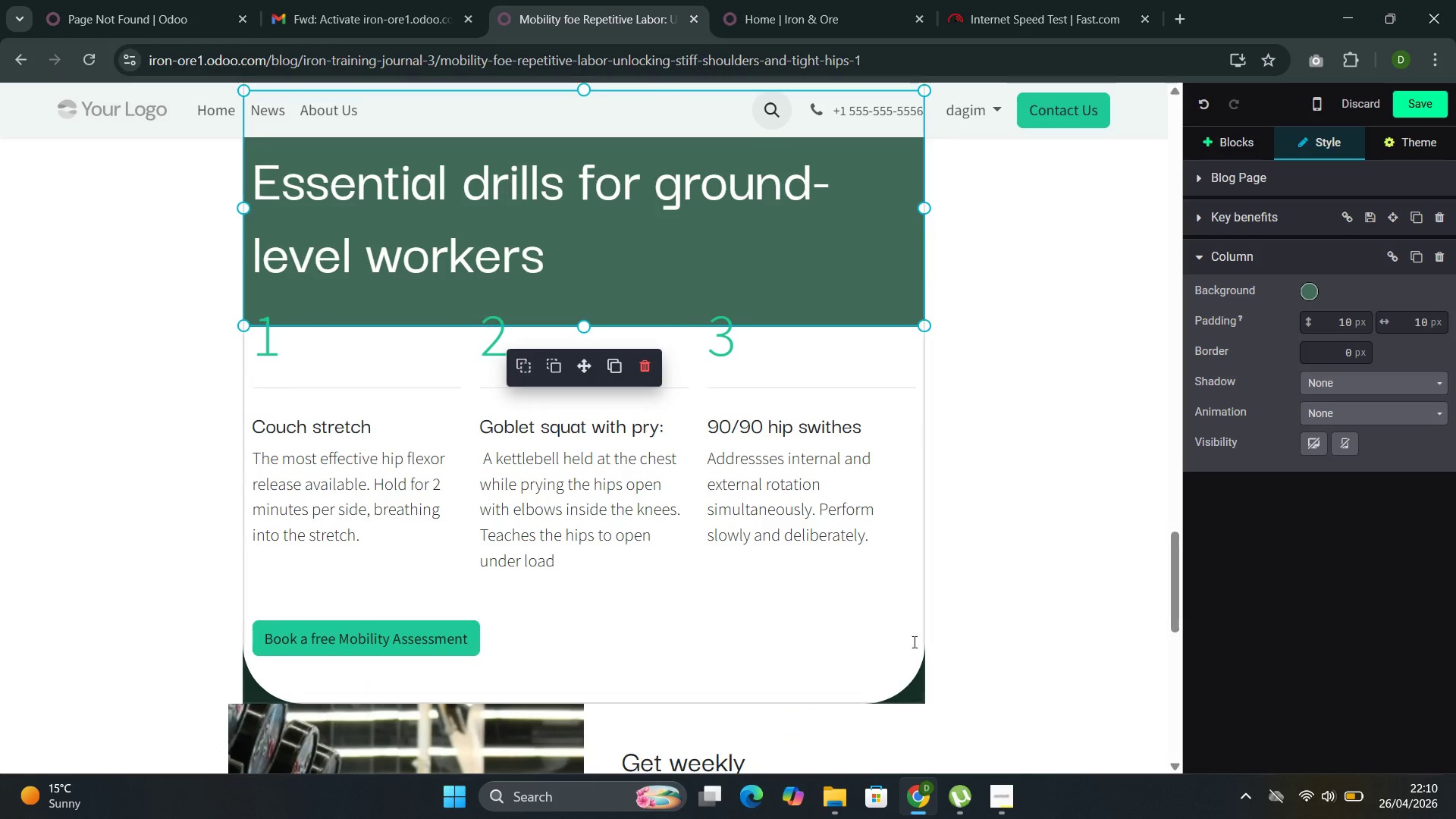 
left_click([908, 667])
 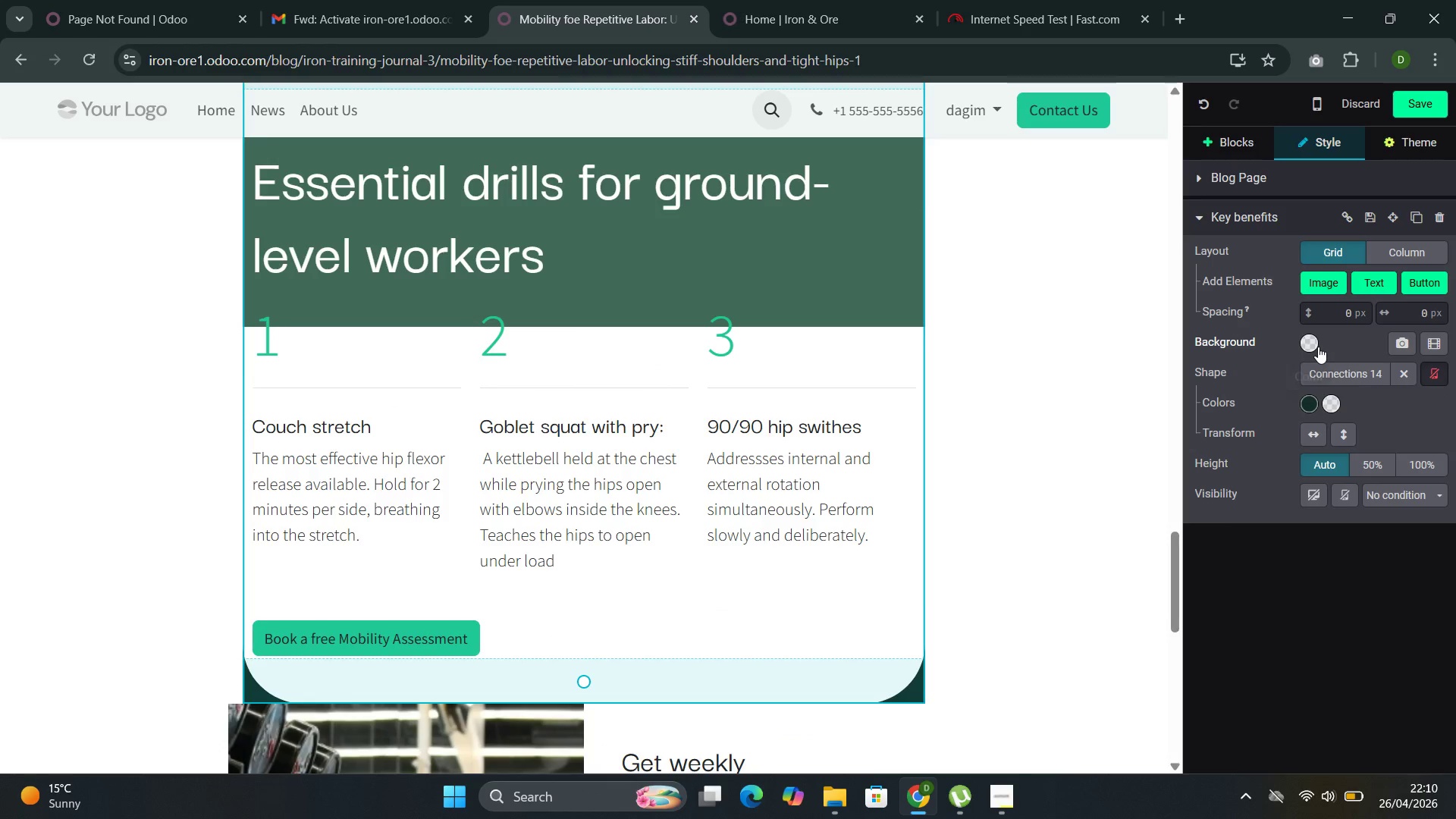 
left_click([1304, 346])
 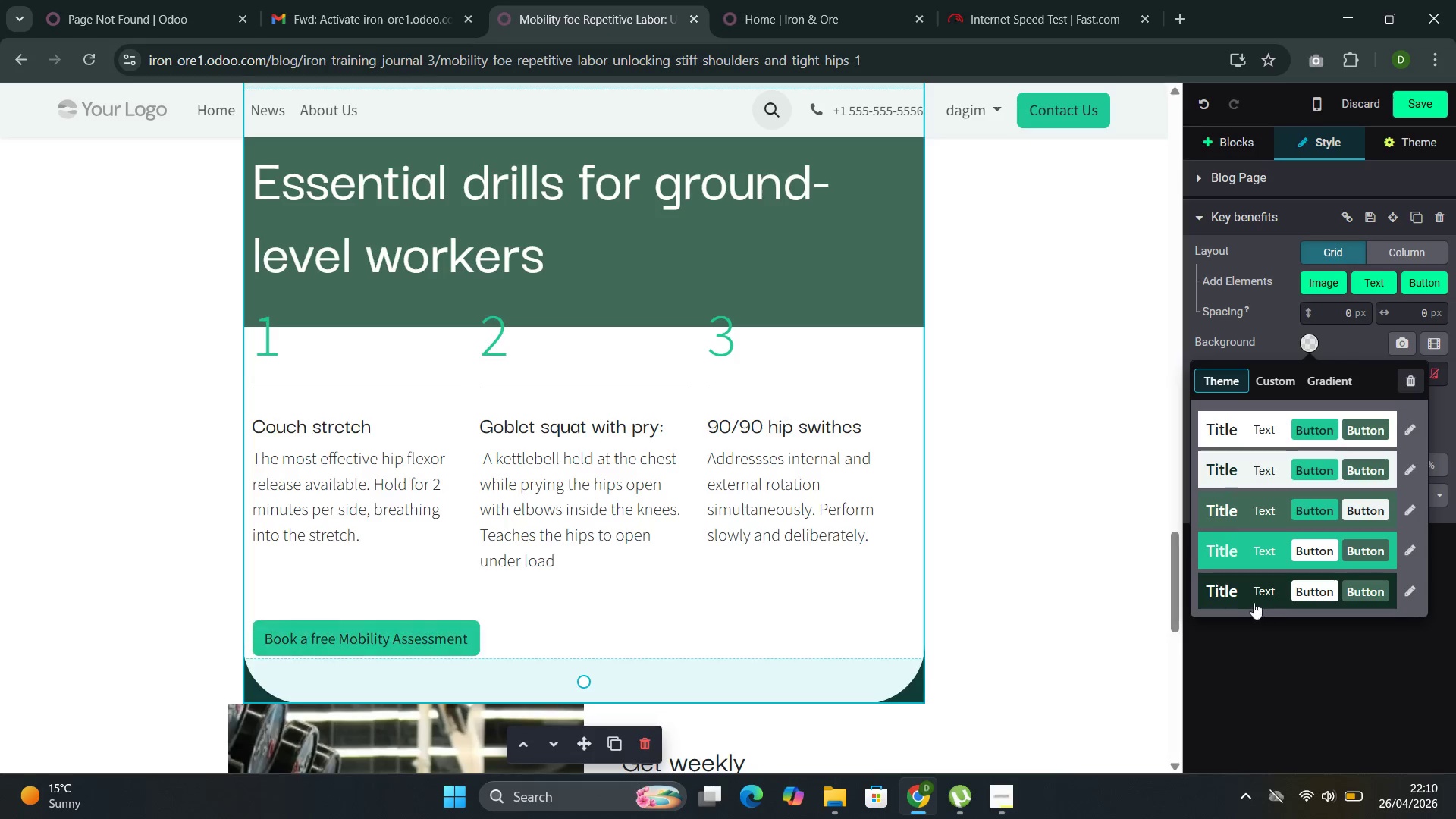 
left_click([1244, 588])
 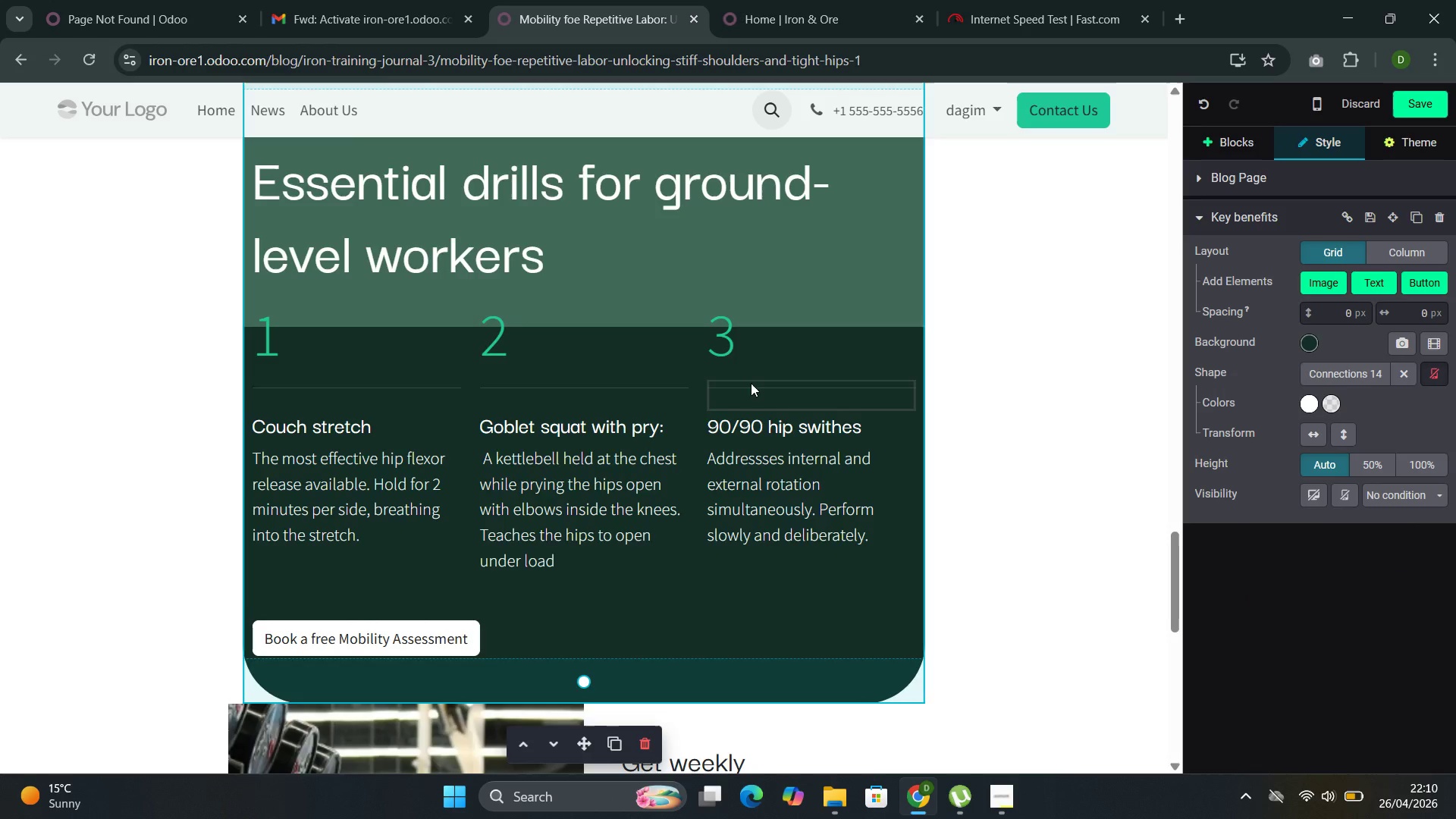 
scroll: coordinate [748, 381], scroll_direction: up, amount: 1.0
 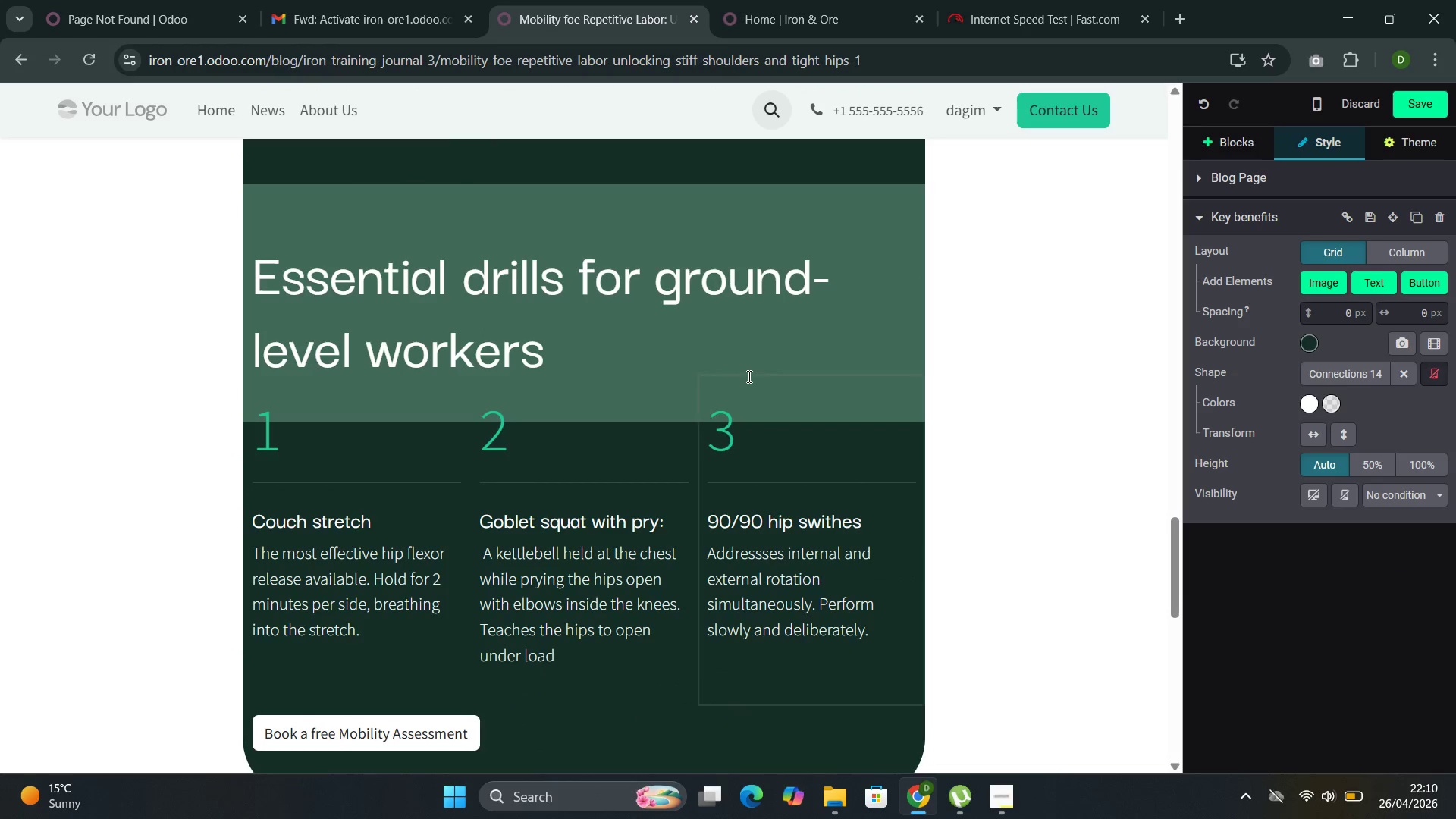 
scroll: coordinate [748, 376], scroll_direction: down, amount: 3.0
 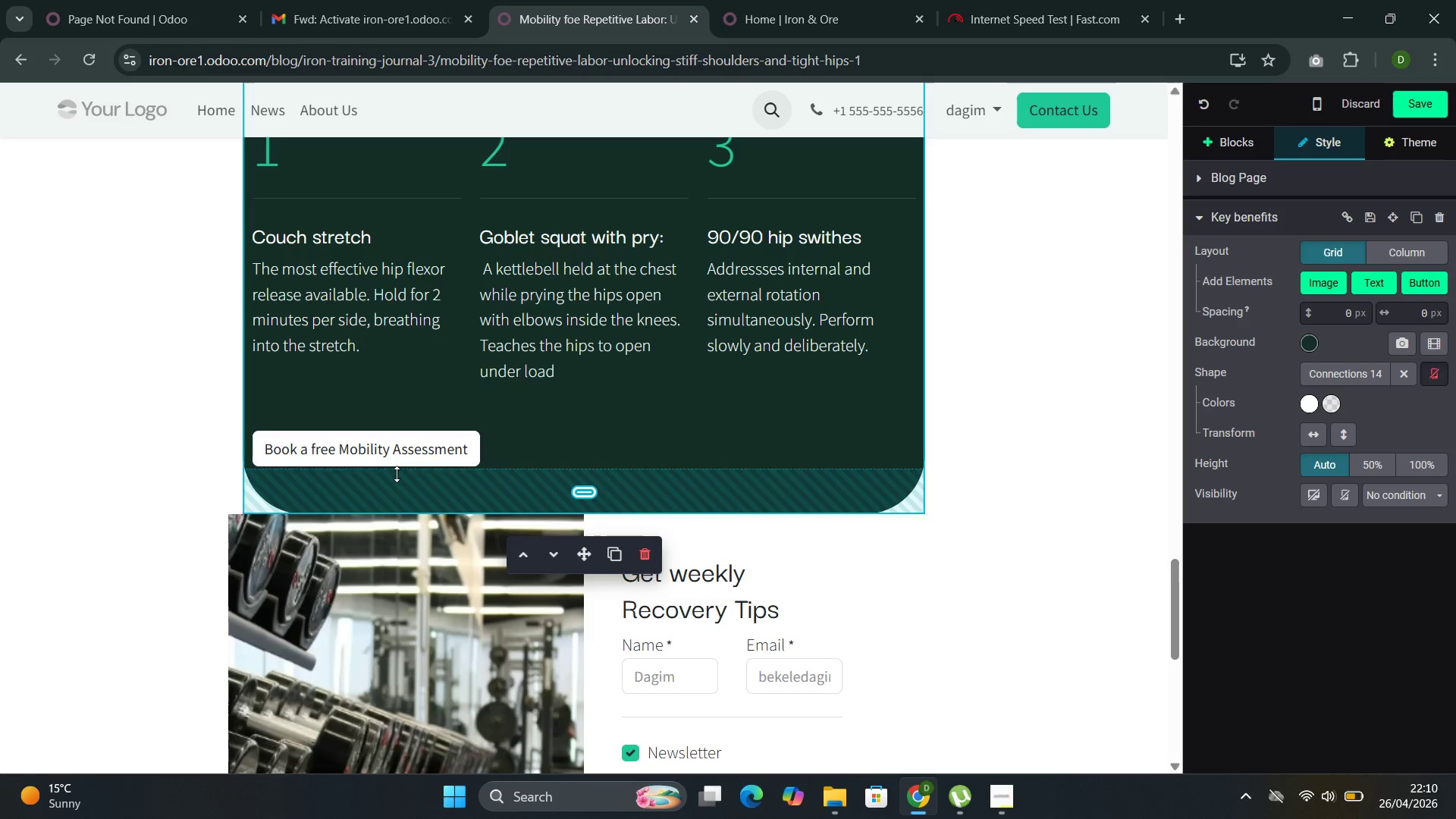 
left_click([393, 434])
 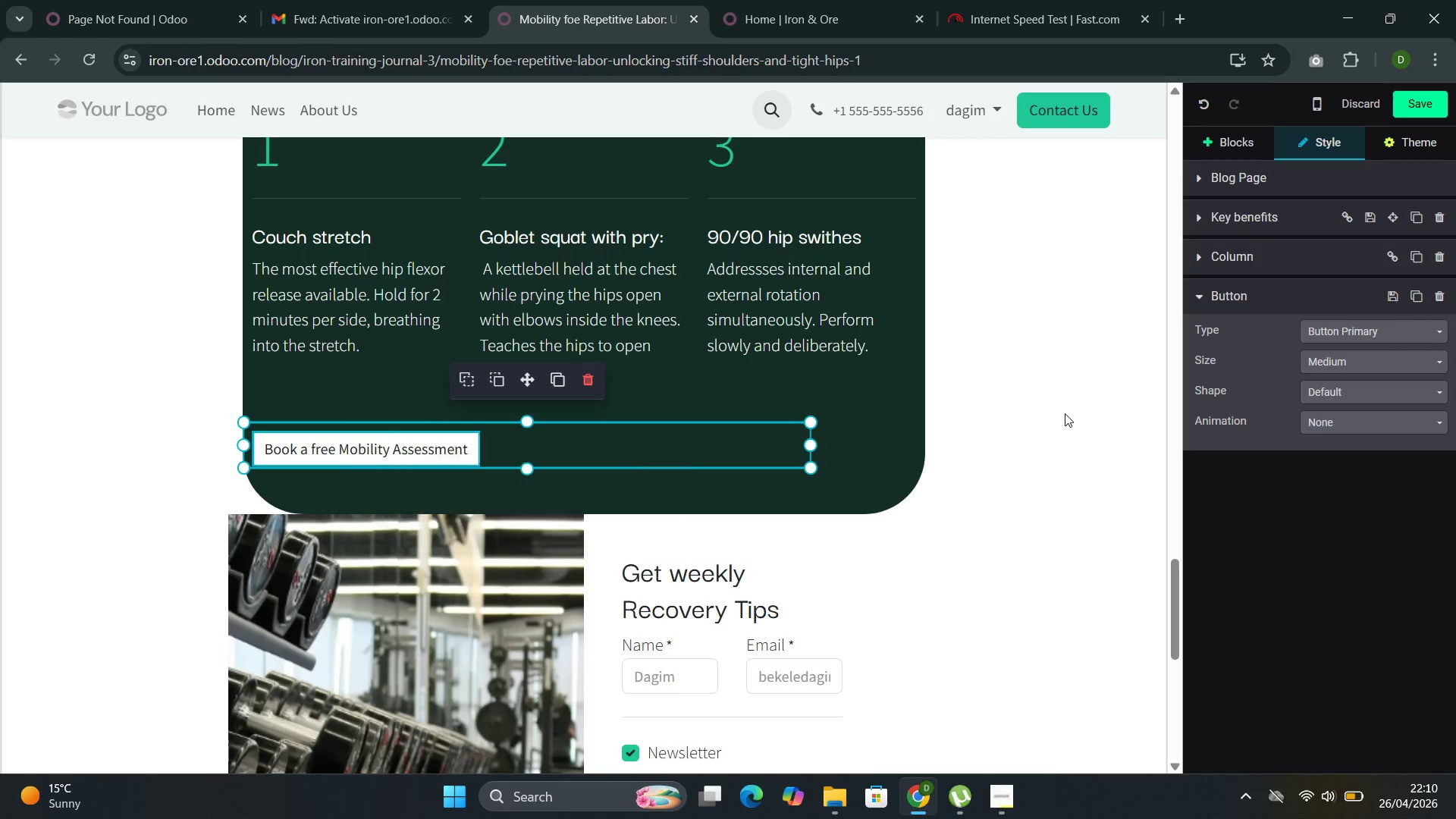 
scroll: coordinate [755, 429], scroll_direction: down, amount: 3.0
 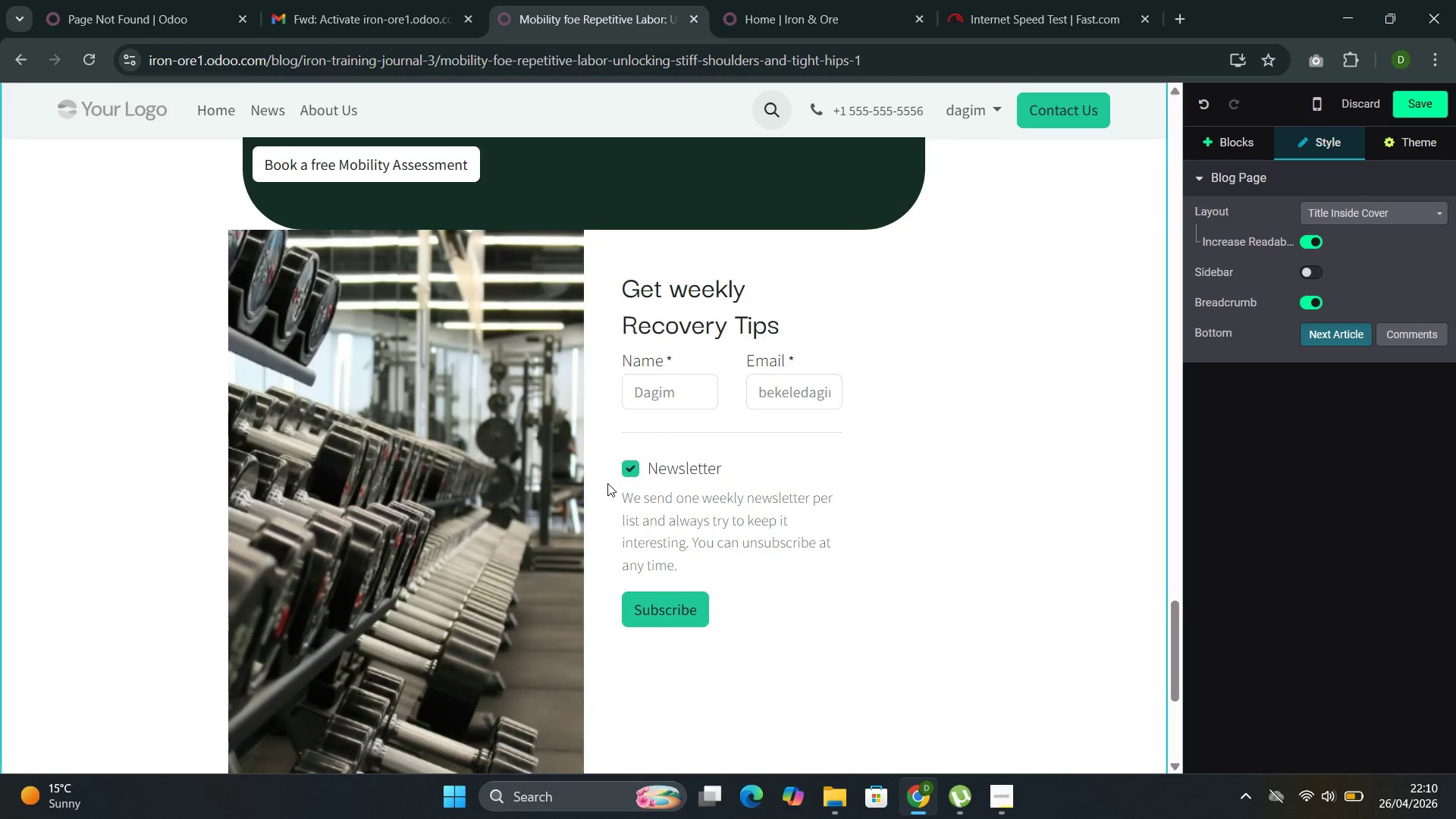 
left_click([607, 484])
 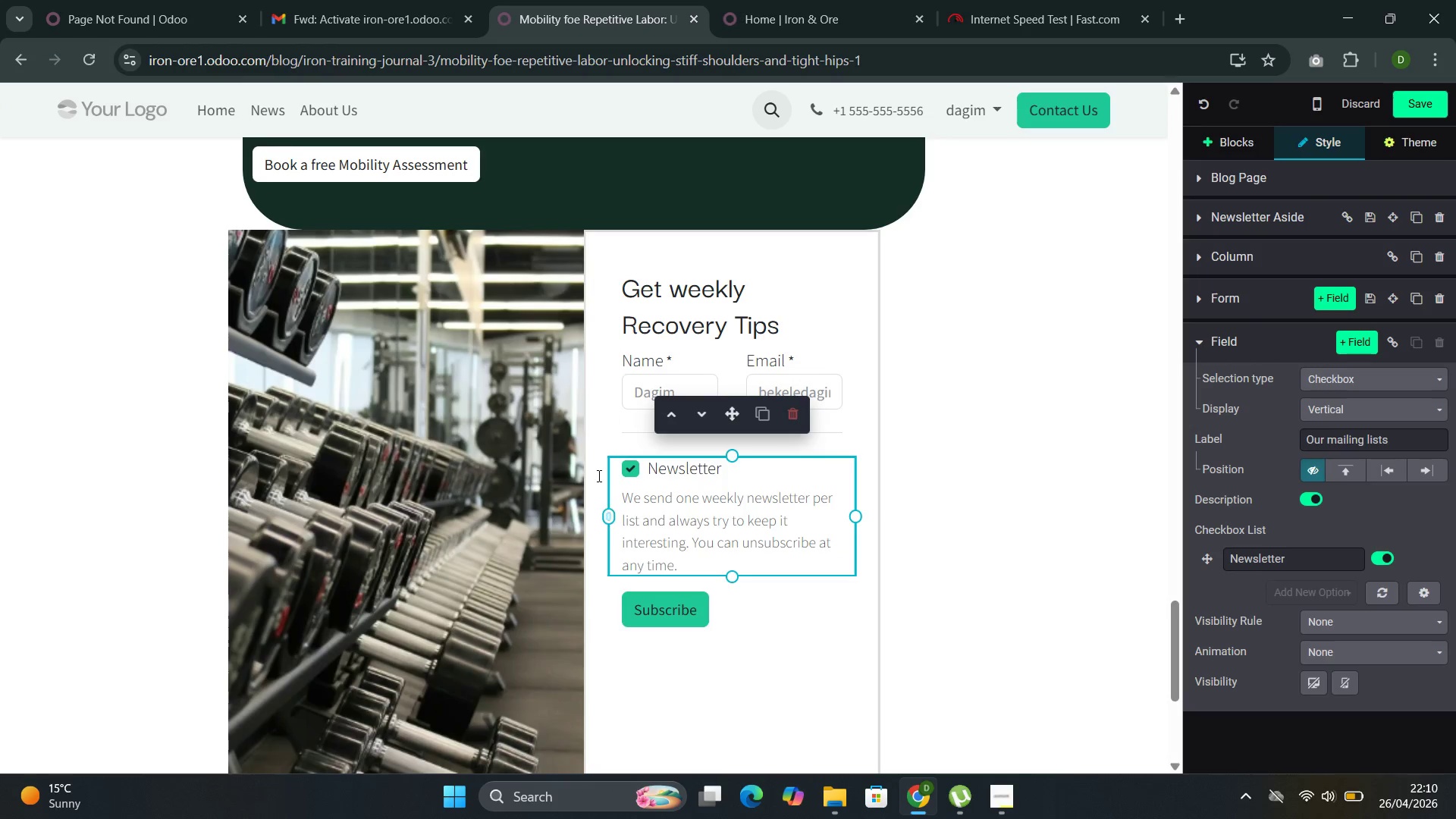 
left_click([595, 474])
 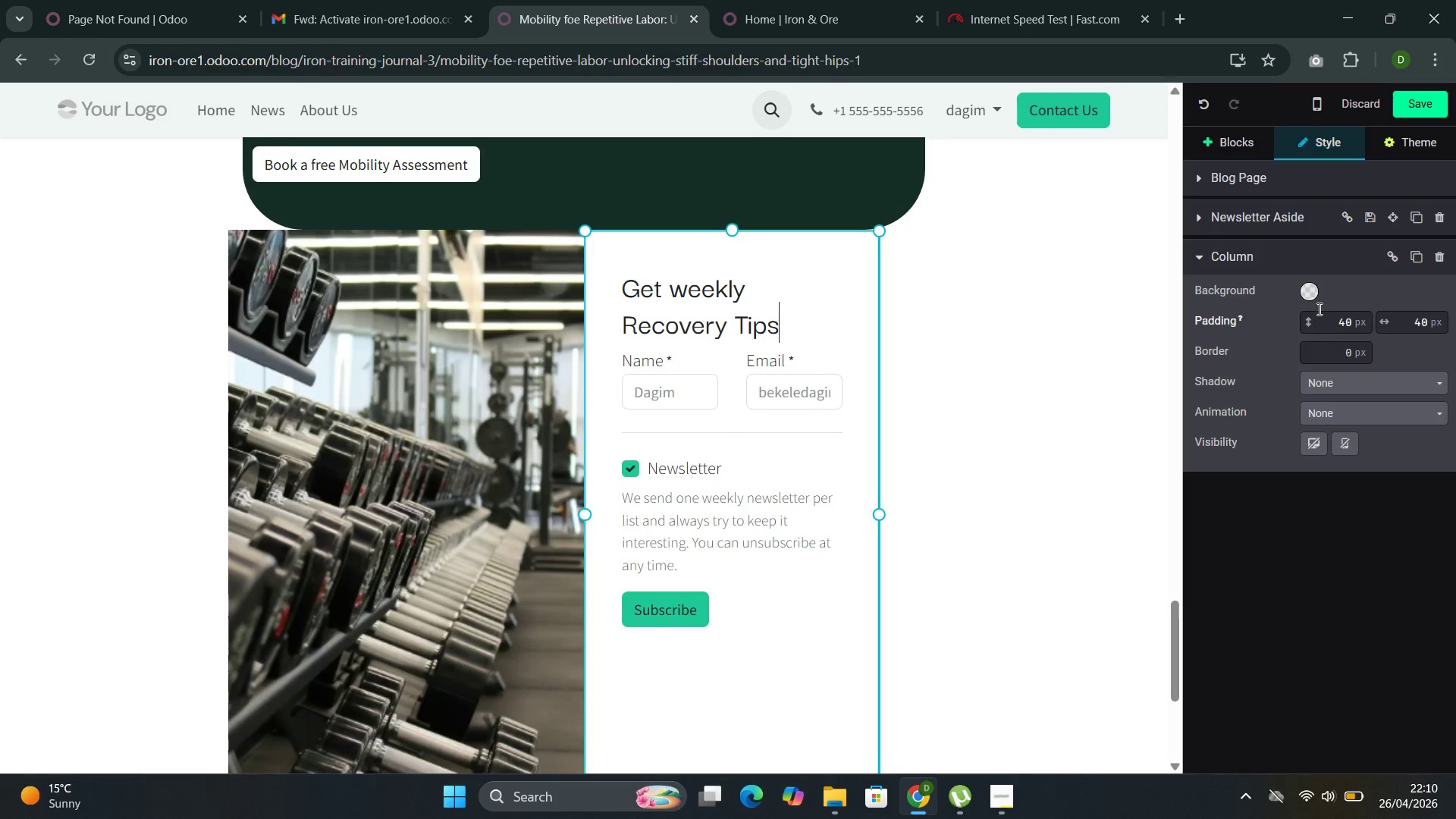 
left_click([1313, 295])
 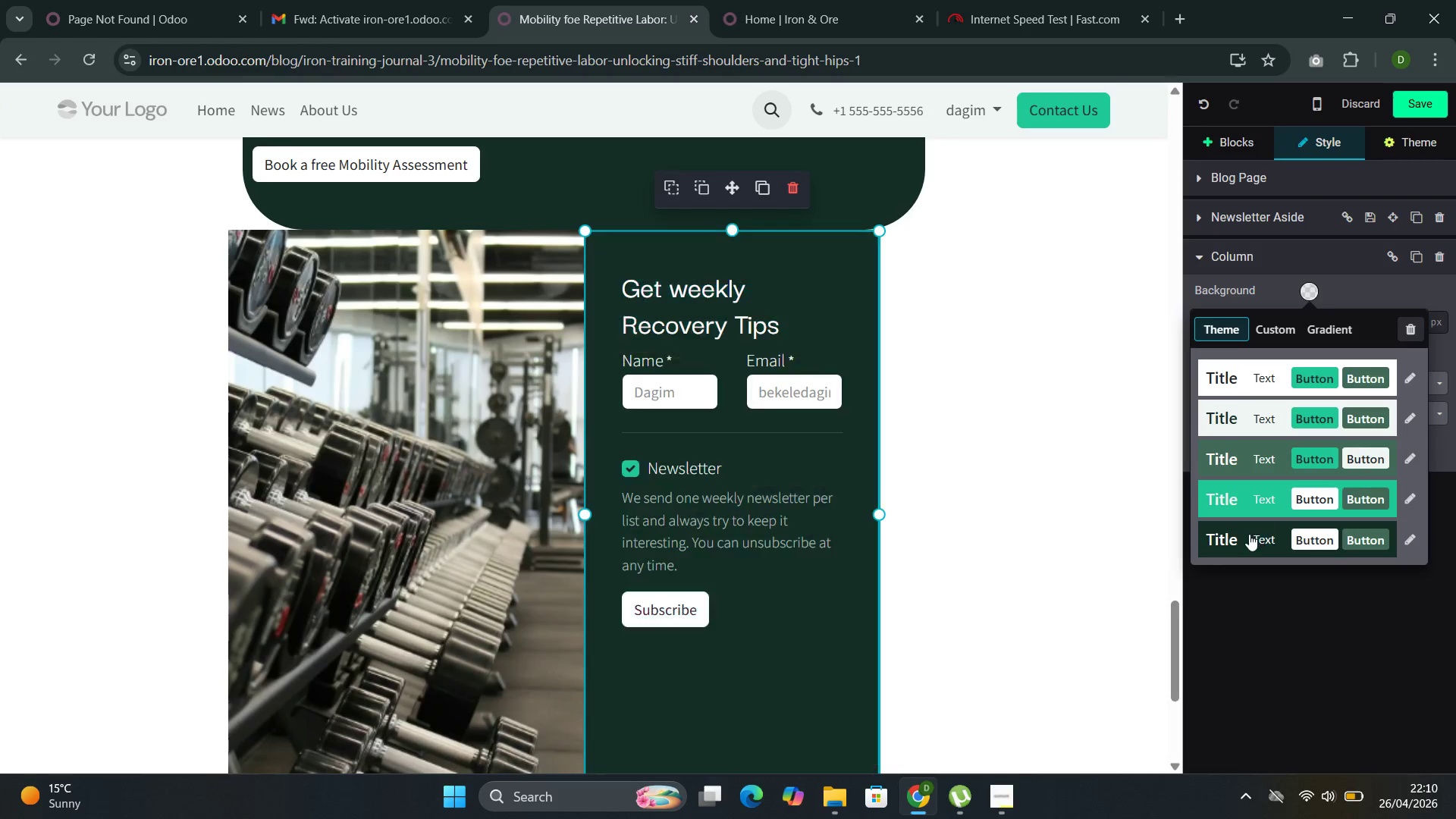 
left_click([1247, 536])
 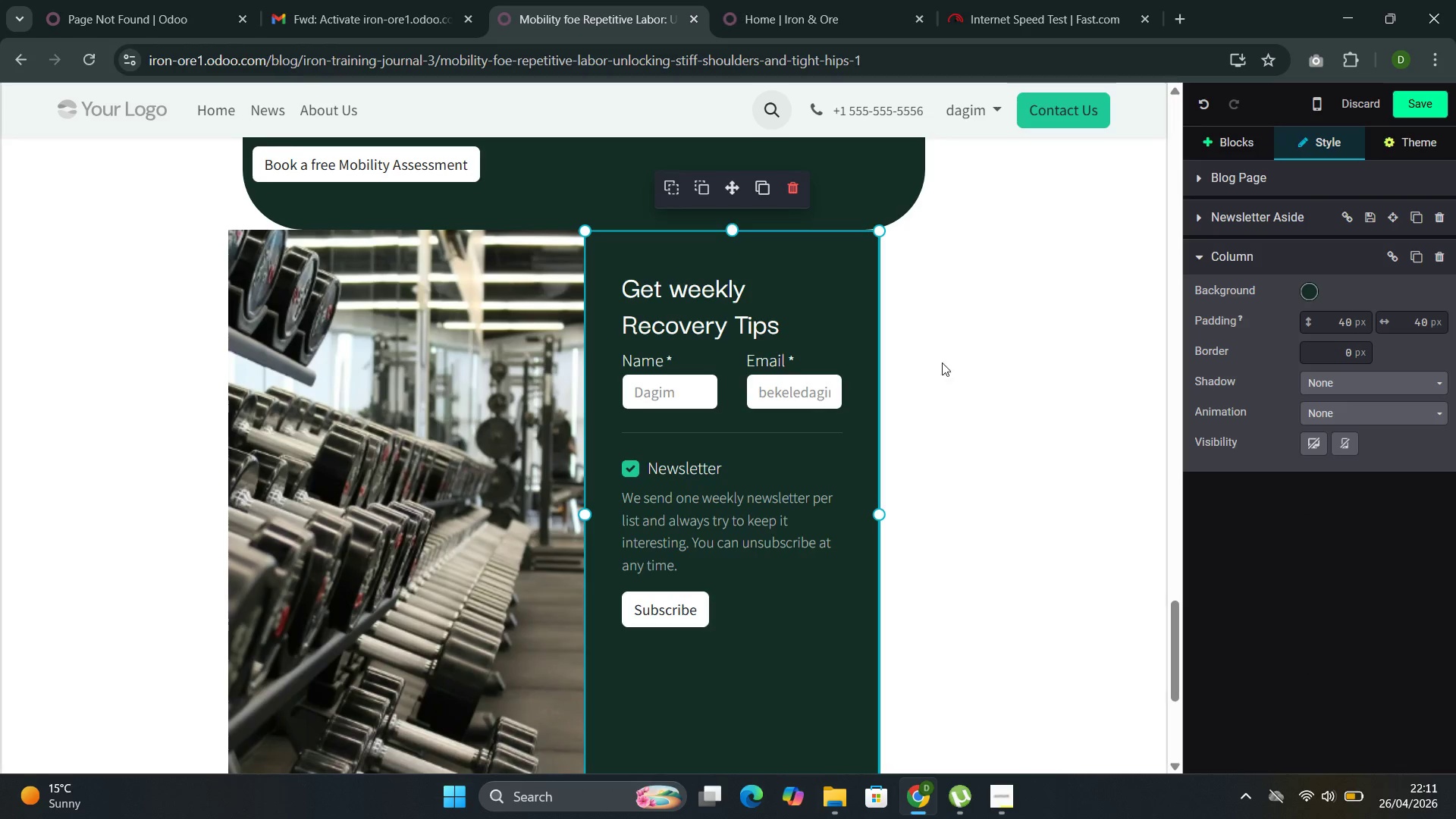 
left_click([939, 359])
 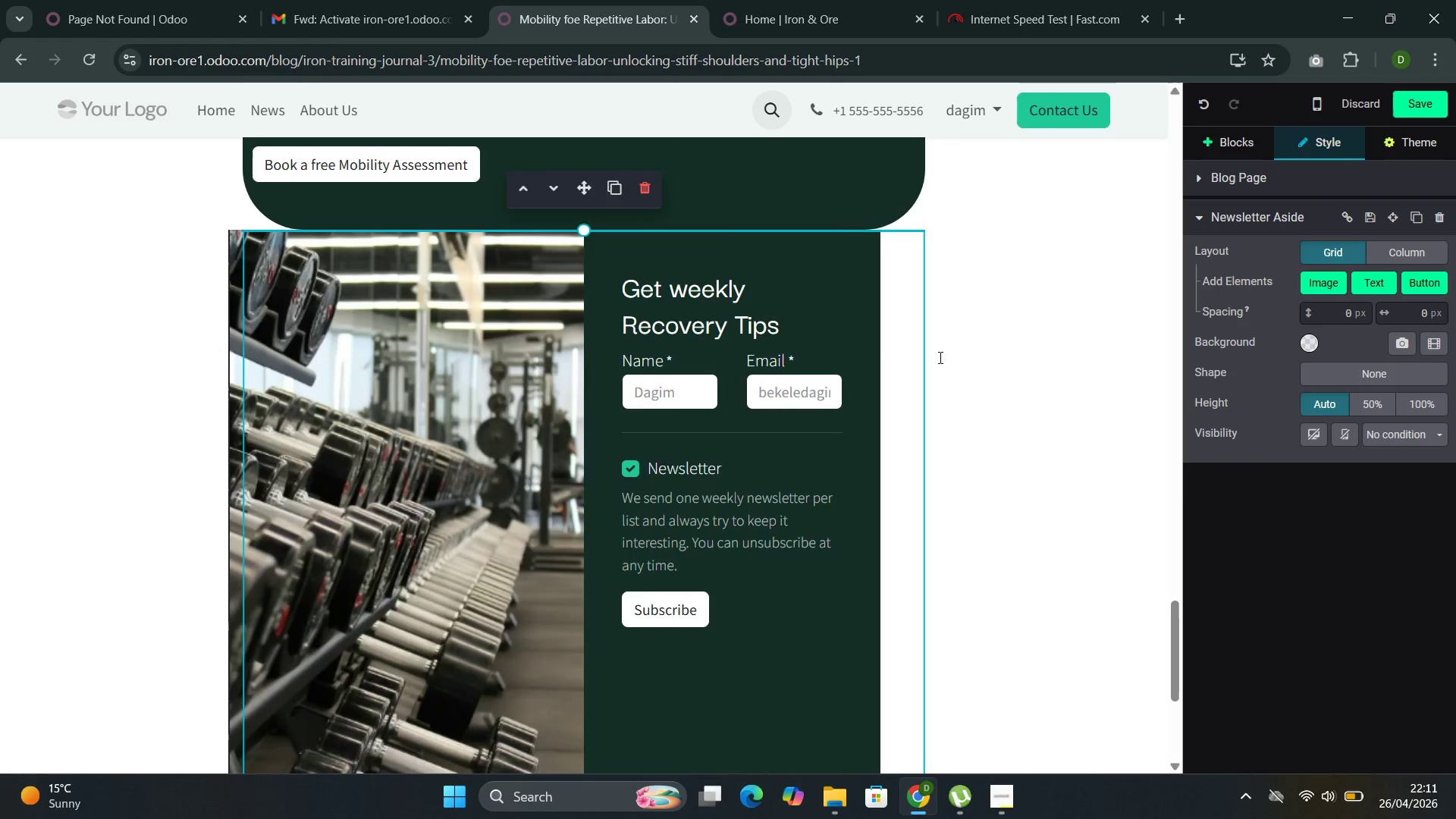 
scroll: coordinate [939, 357], scroll_direction: up, amount: 5.0
 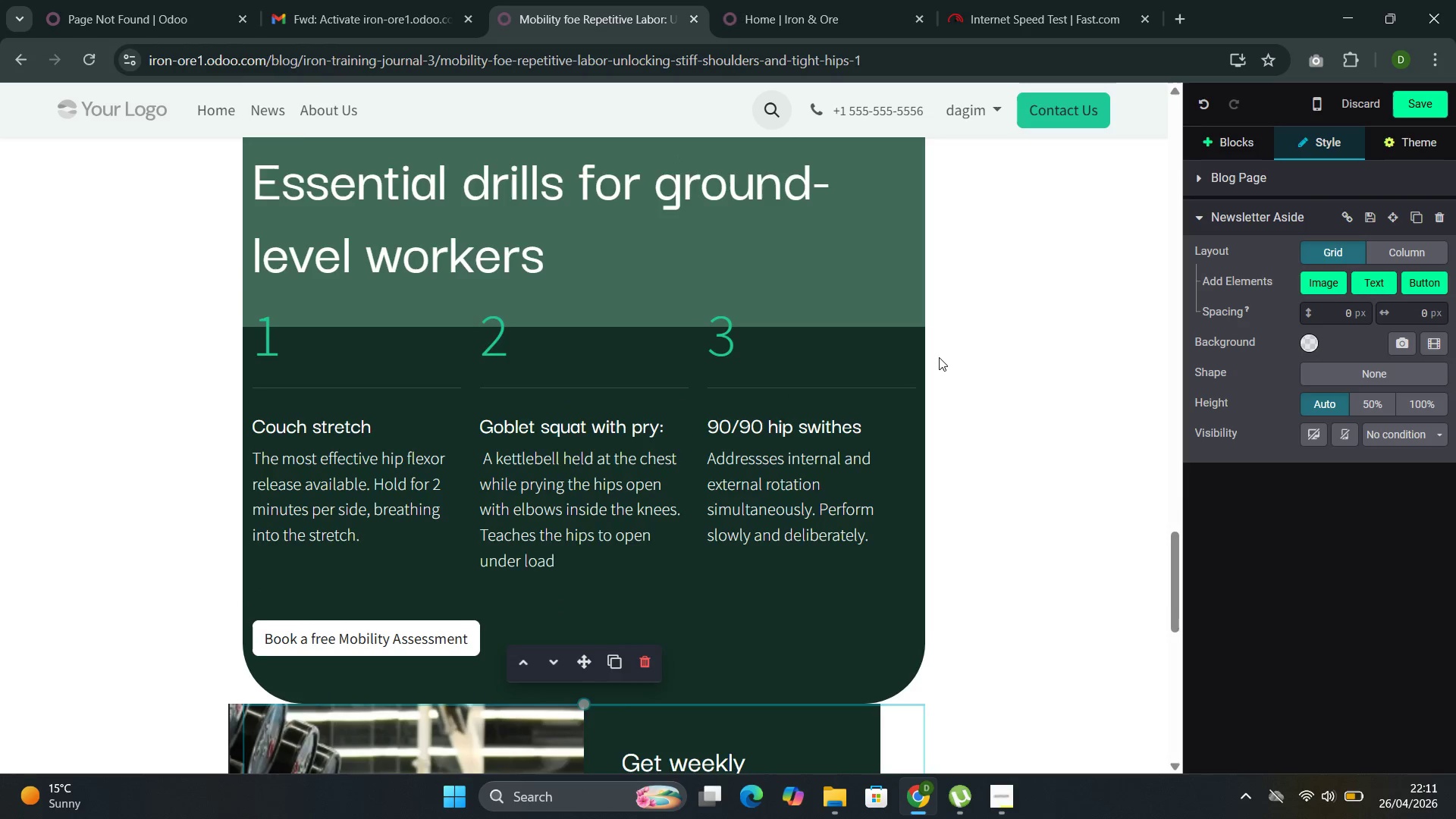 
scroll: coordinate [939, 355], scroll_direction: down, amount: 6.0
 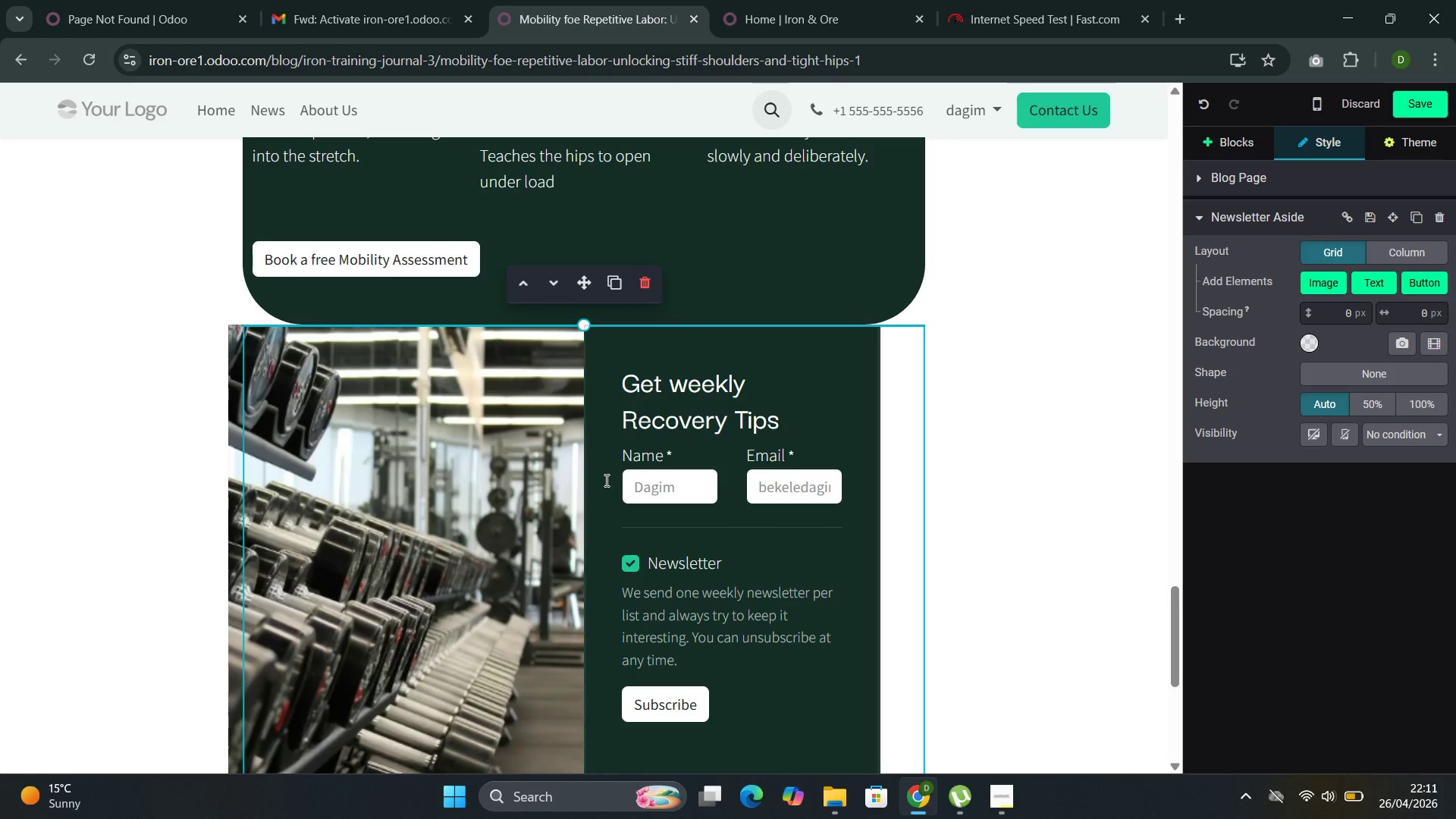 
left_click([604, 519])
 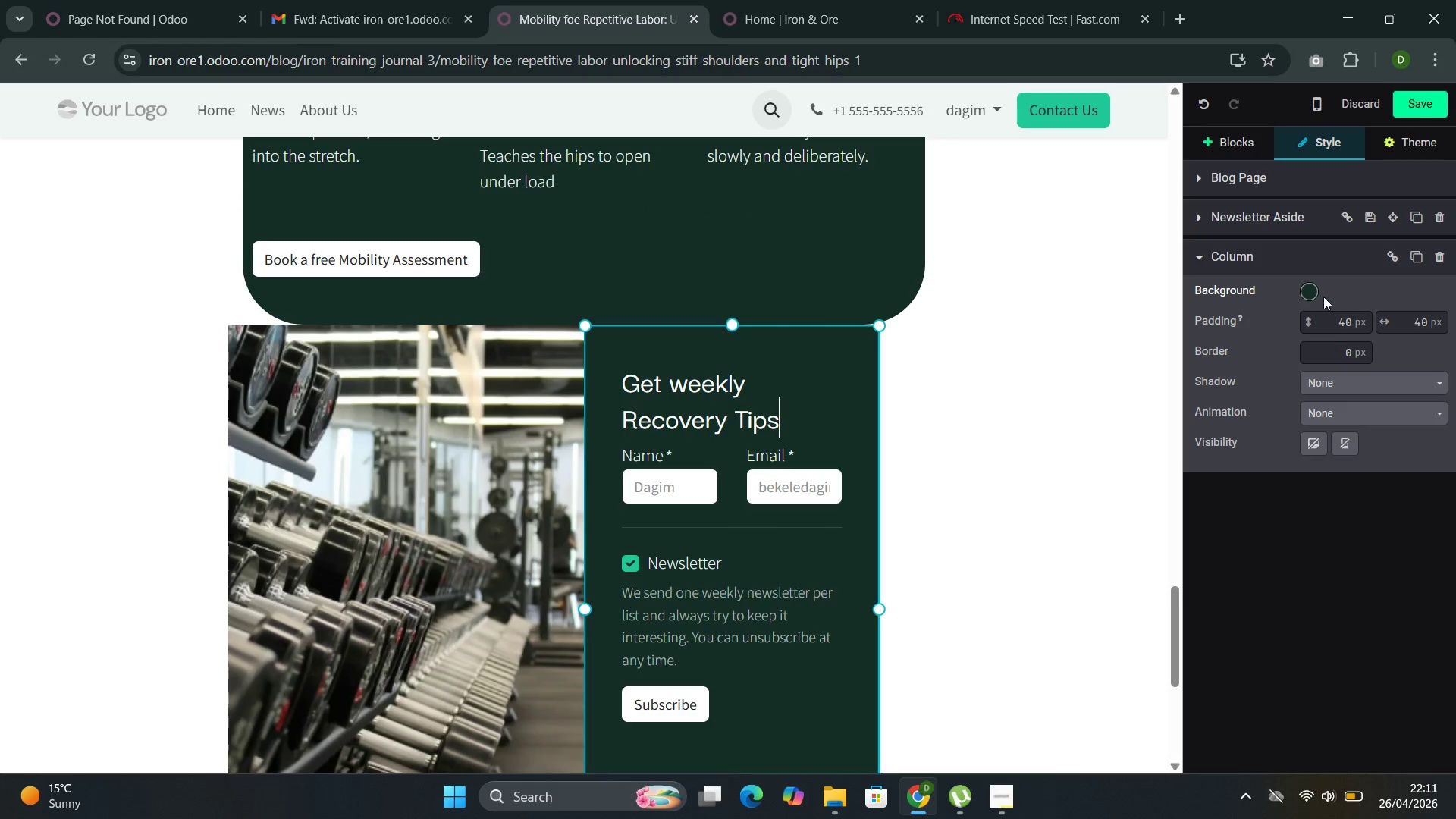 
left_click([1305, 291])
 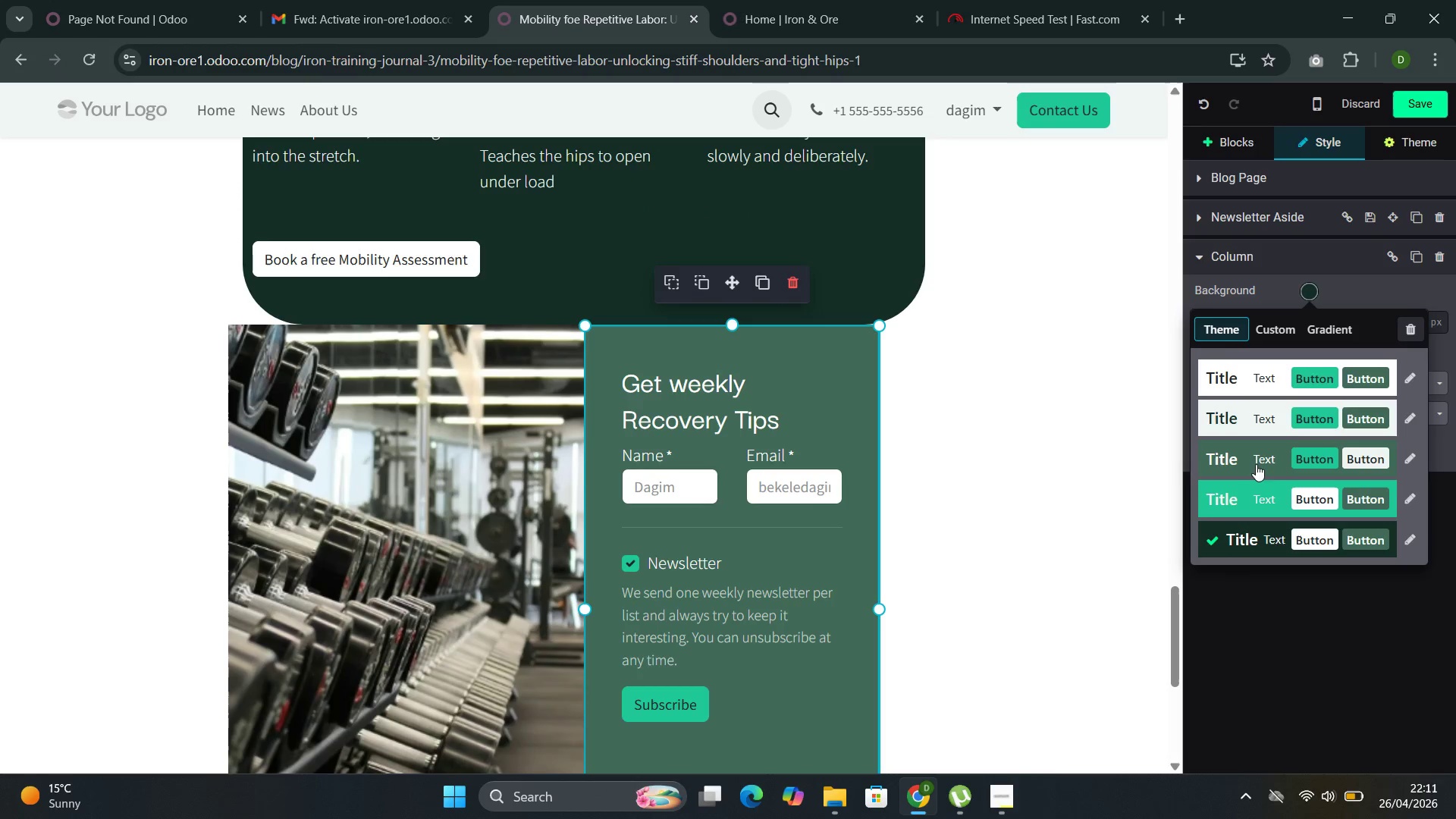 
left_click([1247, 457])
 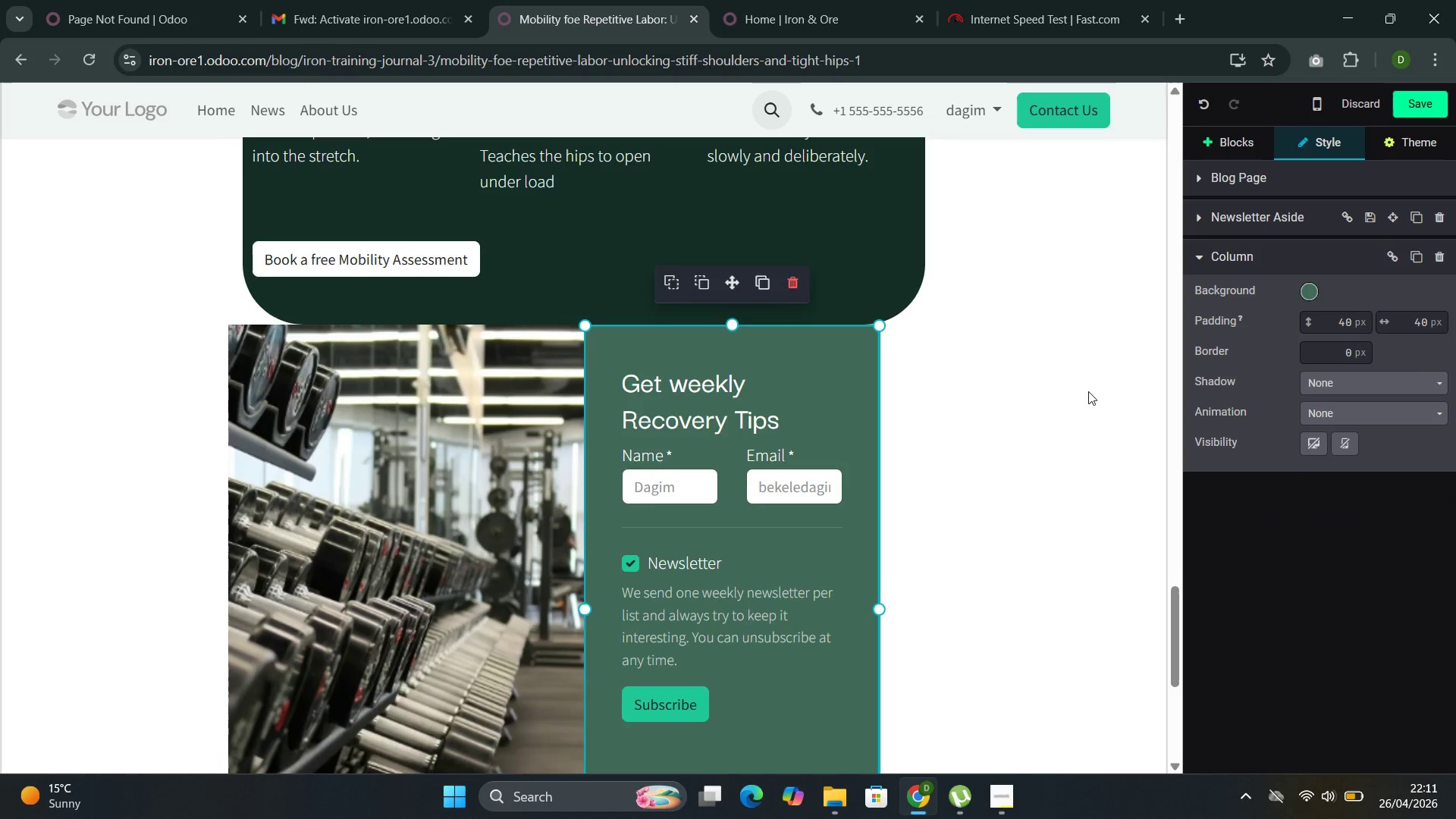 
scroll: coordinate [1028, 369], scroll_direction: down, amount: 1.0
 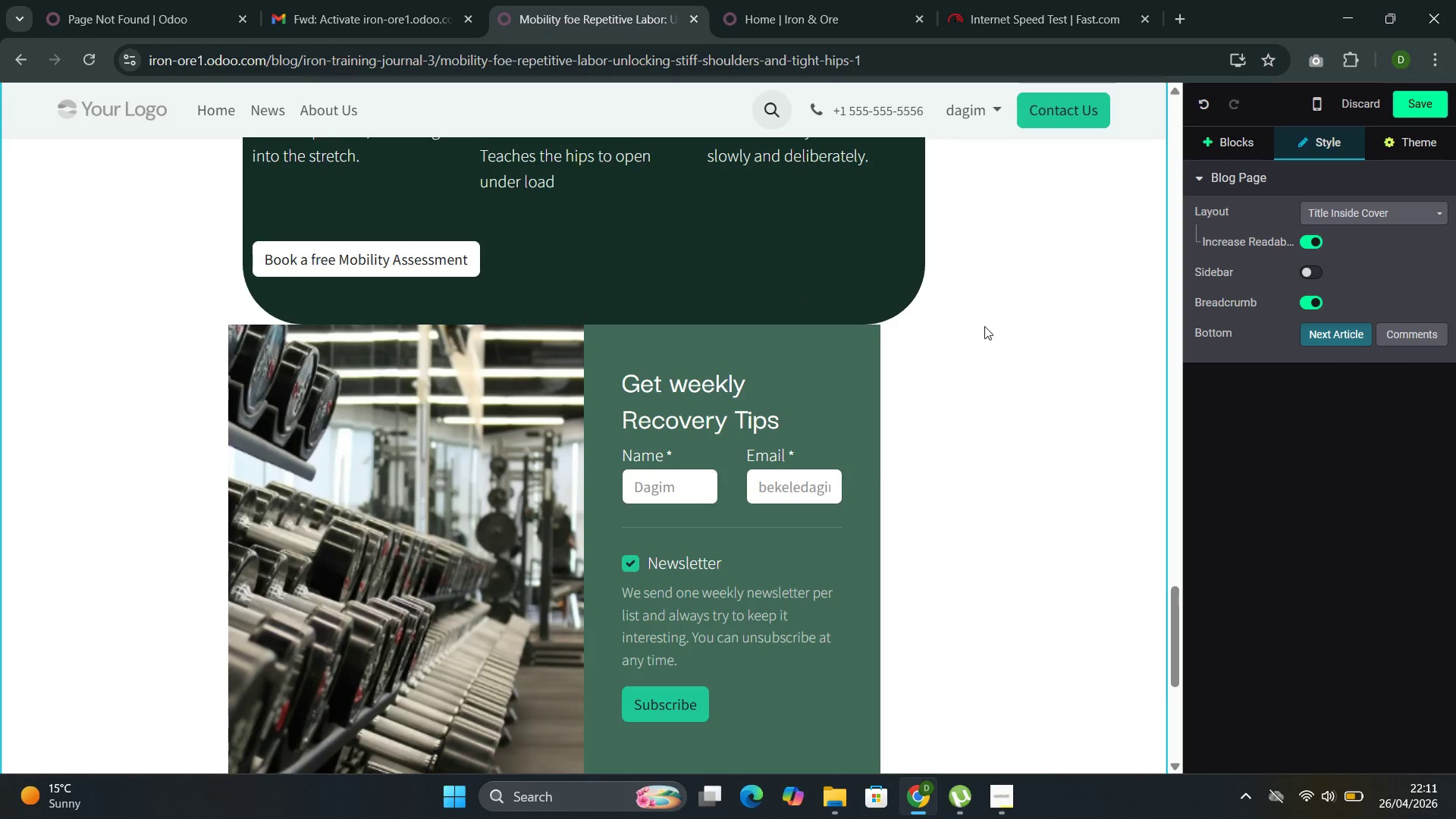 
scroll: coordinate [548, 293], scroll_direction: up, amount: 3.0
 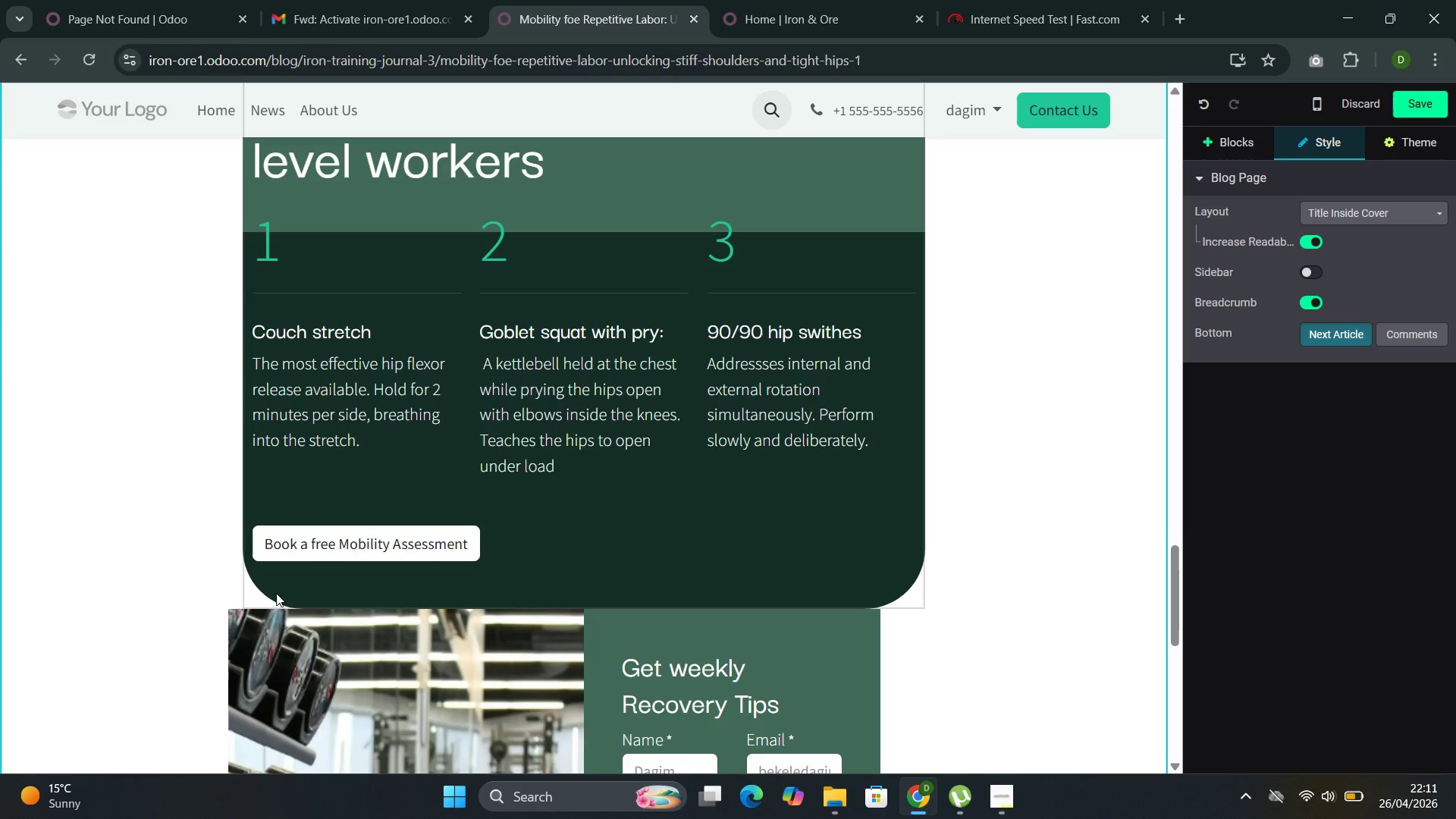 
left_click([278, 590])
 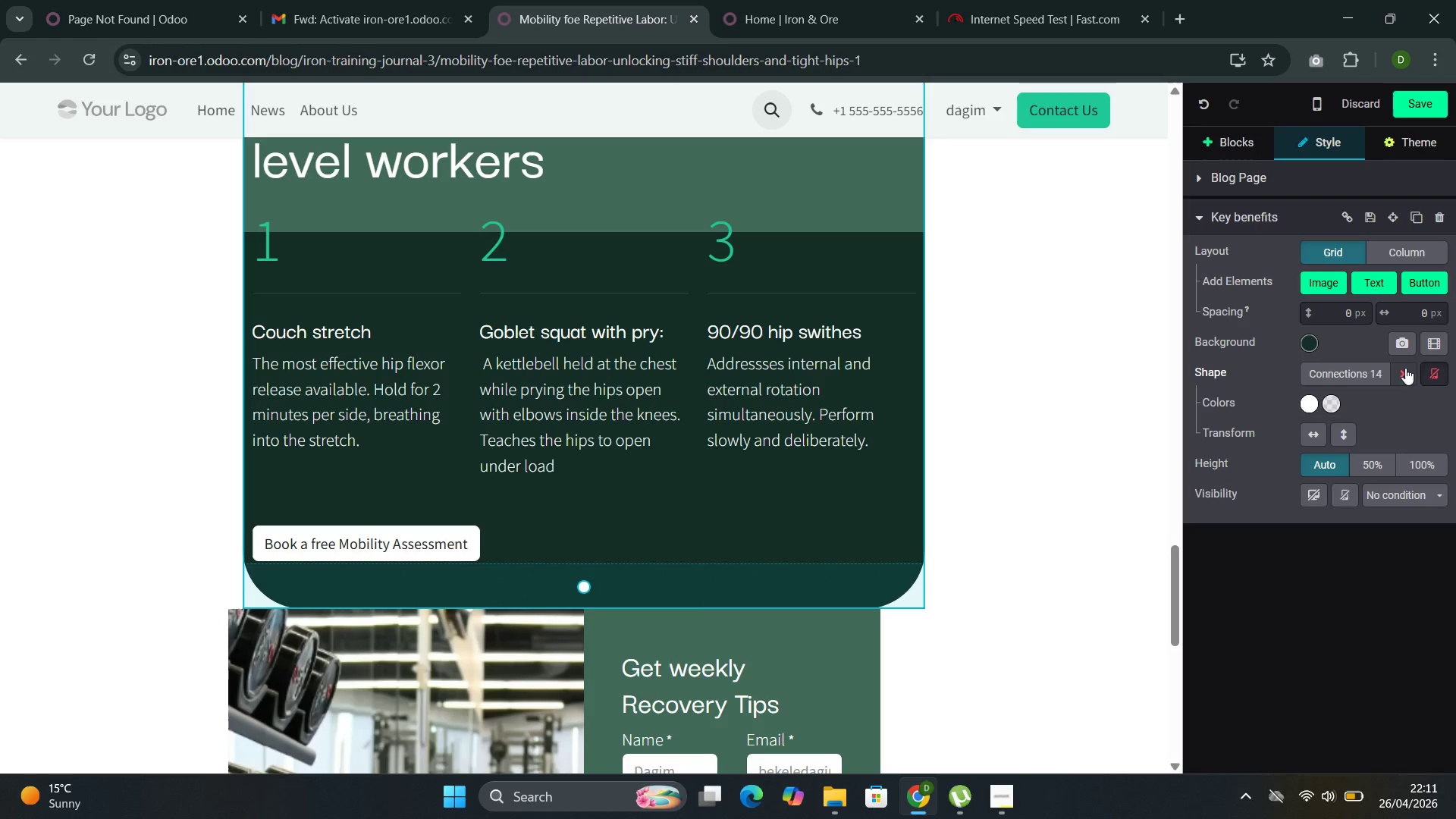 
scroll: coordinate [915, 356], scroll_direction: down, amount: 2.0
 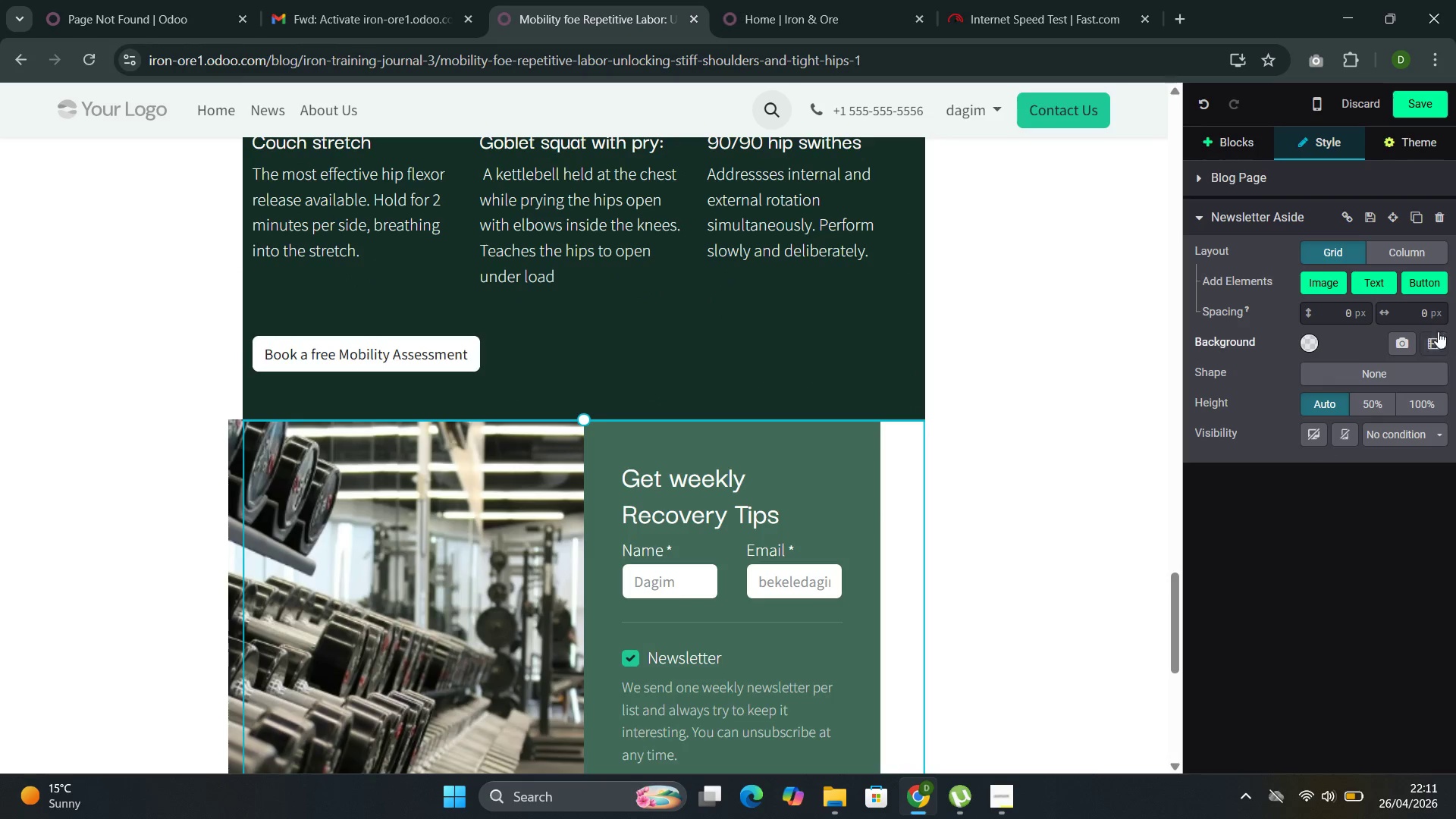 
left_click([1313, 343])
 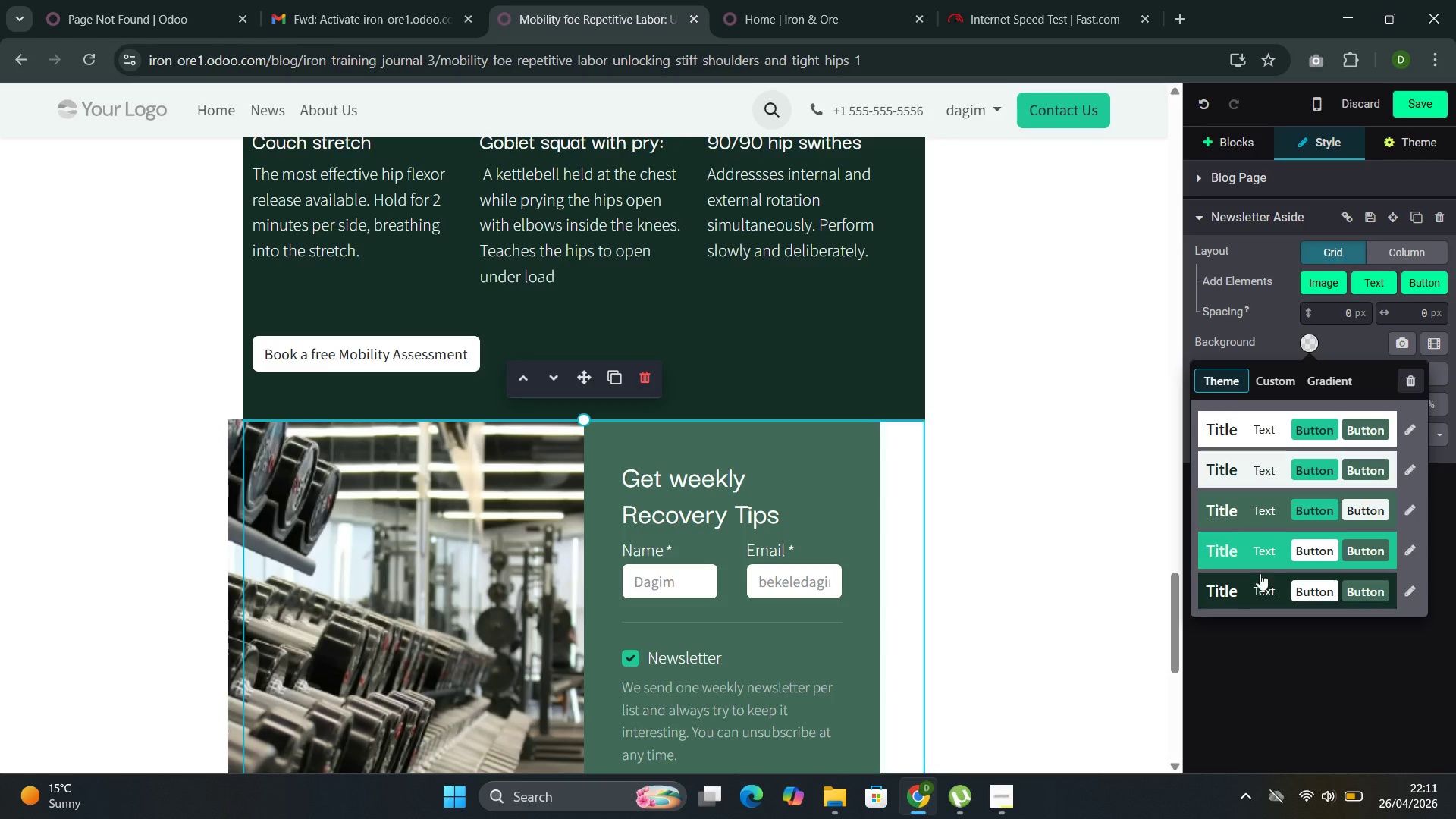 
left_click([1257, 578])
 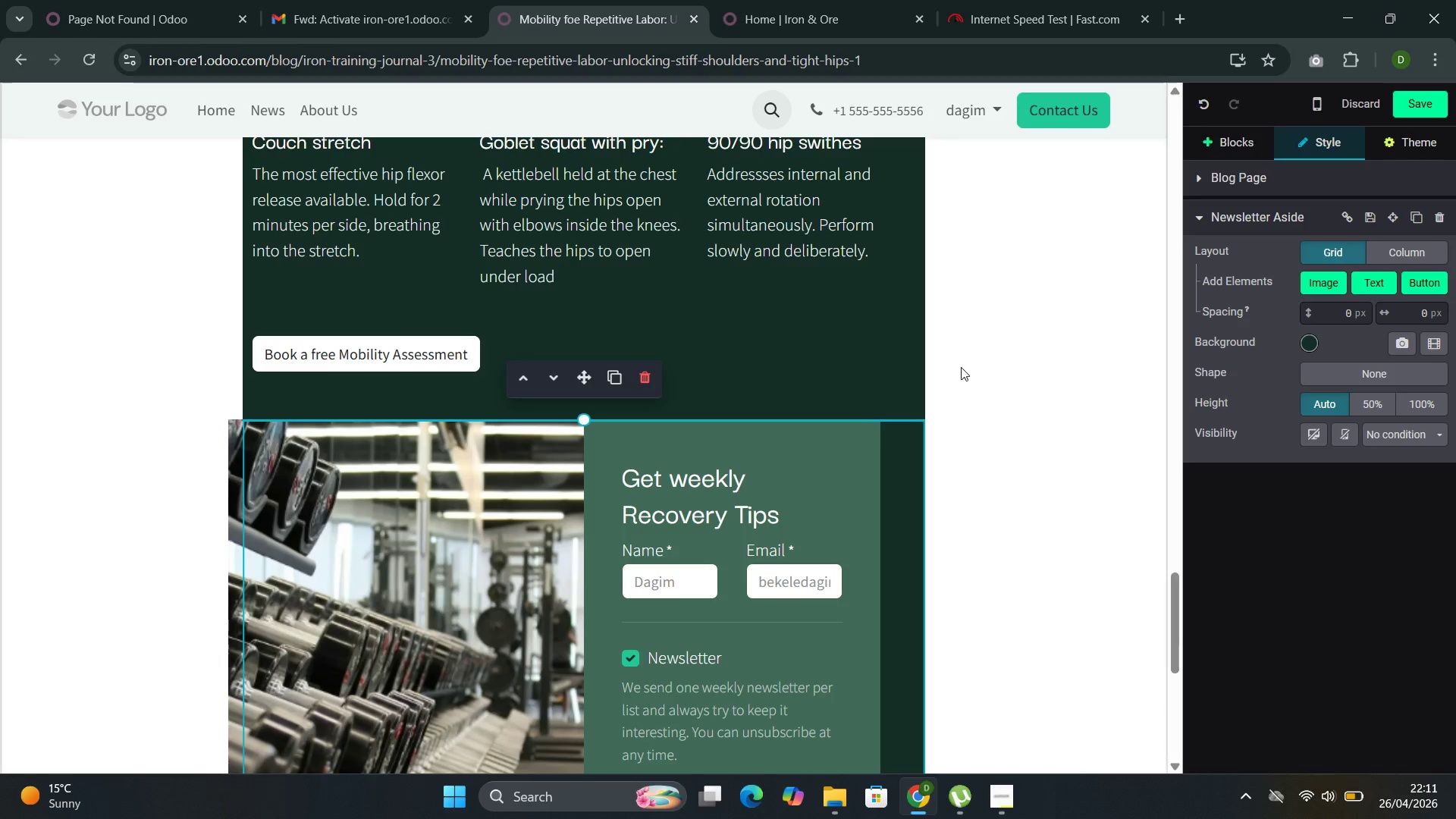 
left_click([961, 367])
 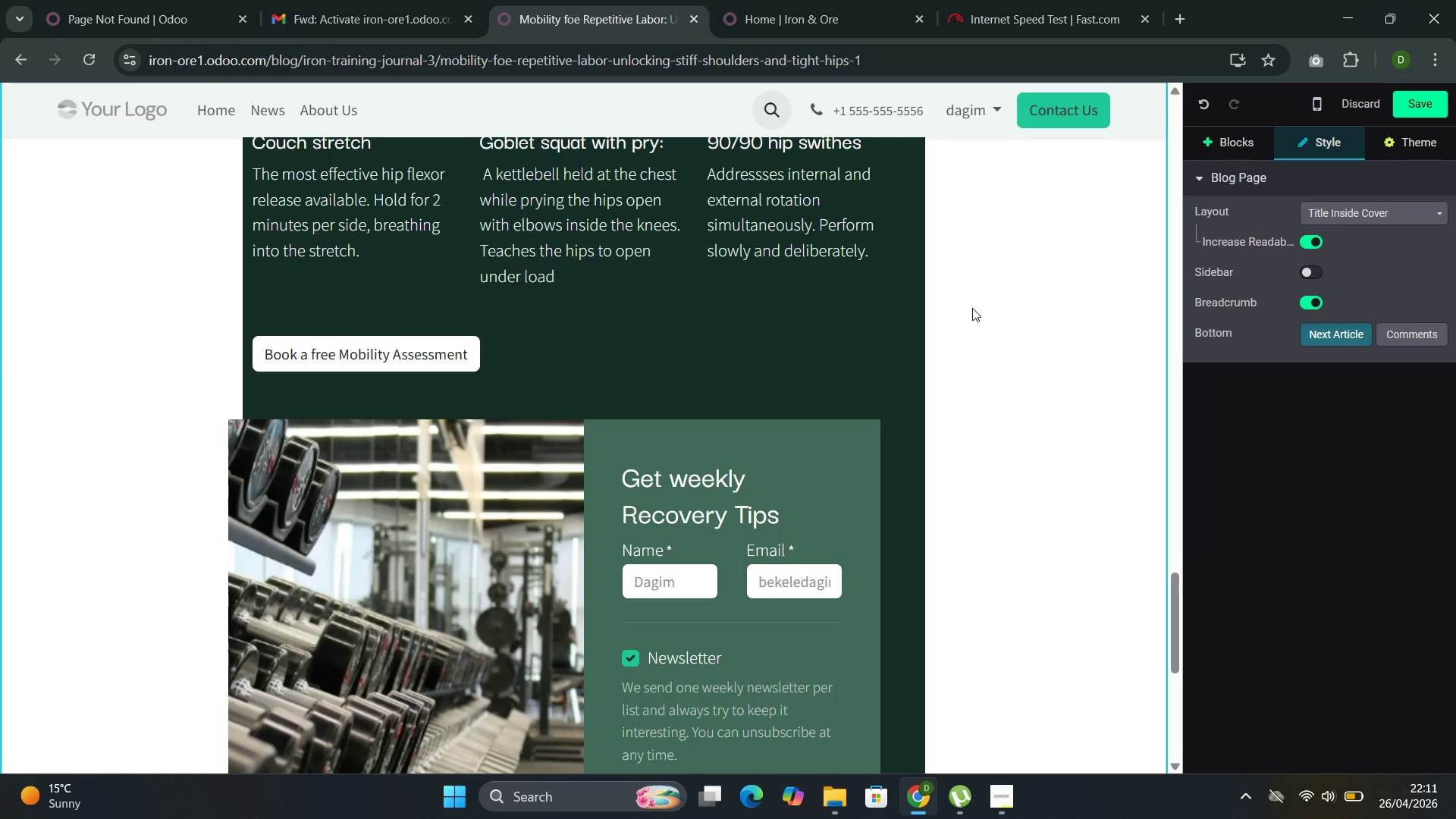 
scroll: coordinate [972, 302], scroll_direction: down, amount: 2.0
 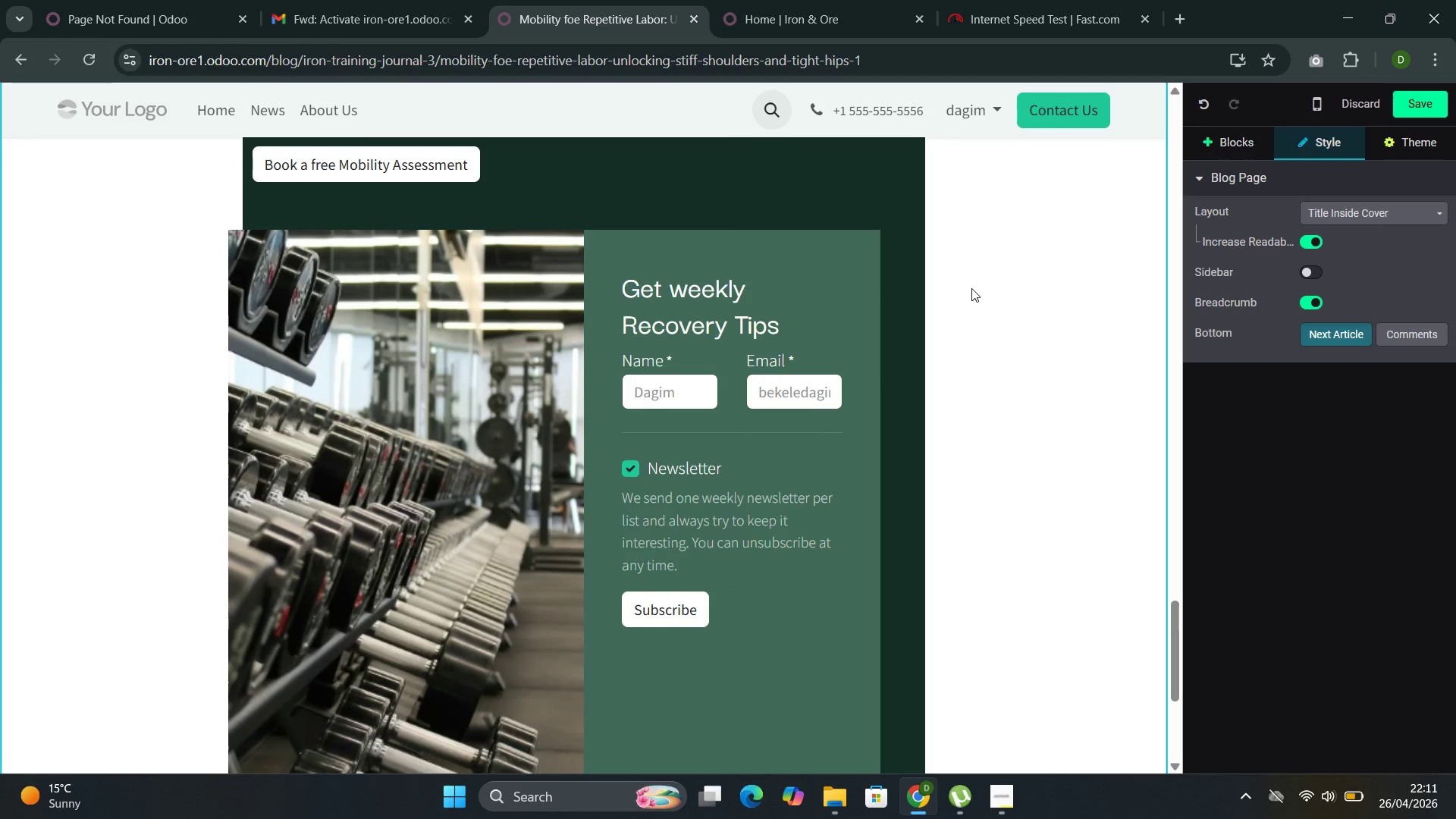 
scroll: coordinate [874, 321], scroll_direction: up, amount: 39.0
 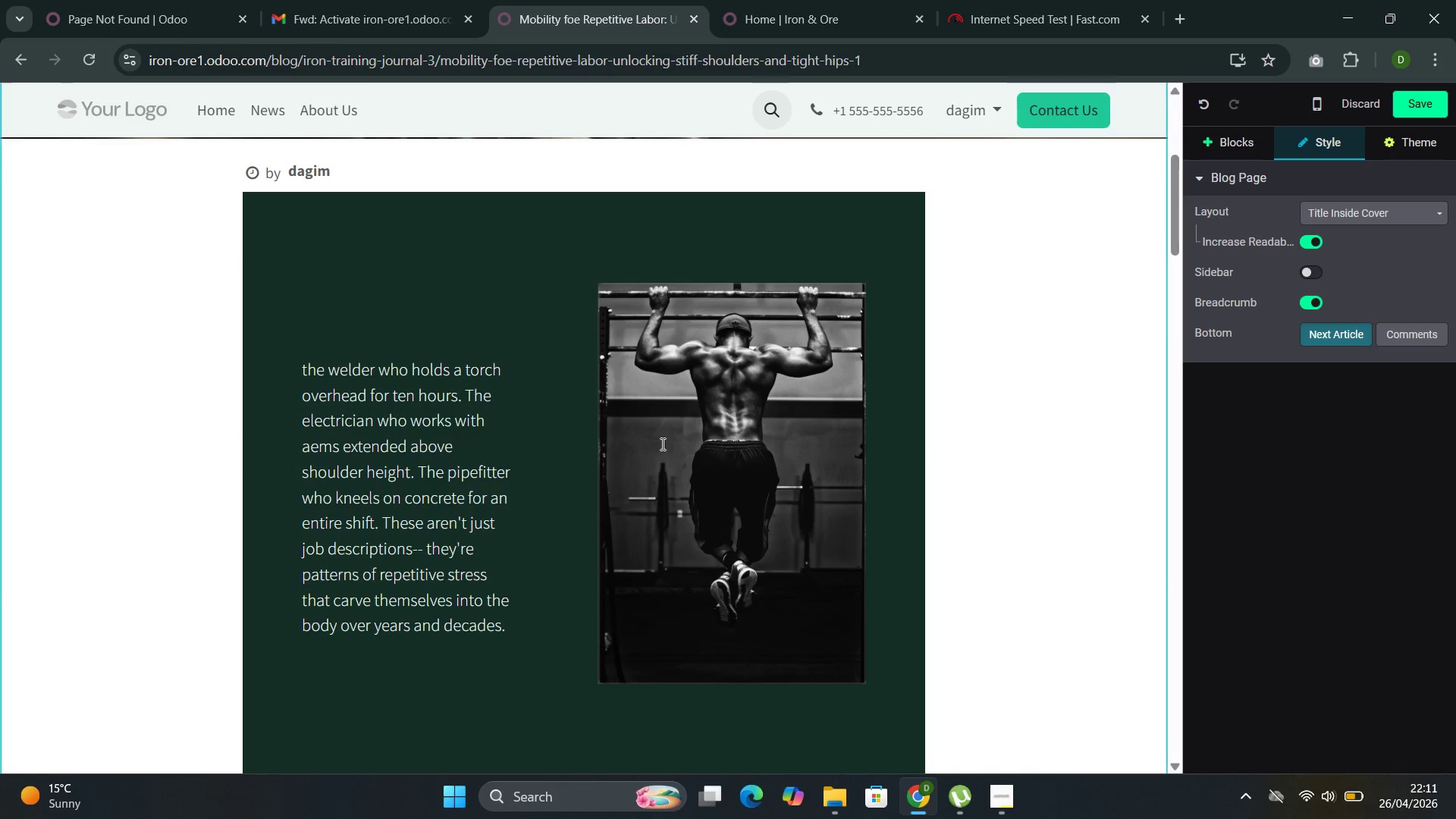 
left_click([701, 423])
 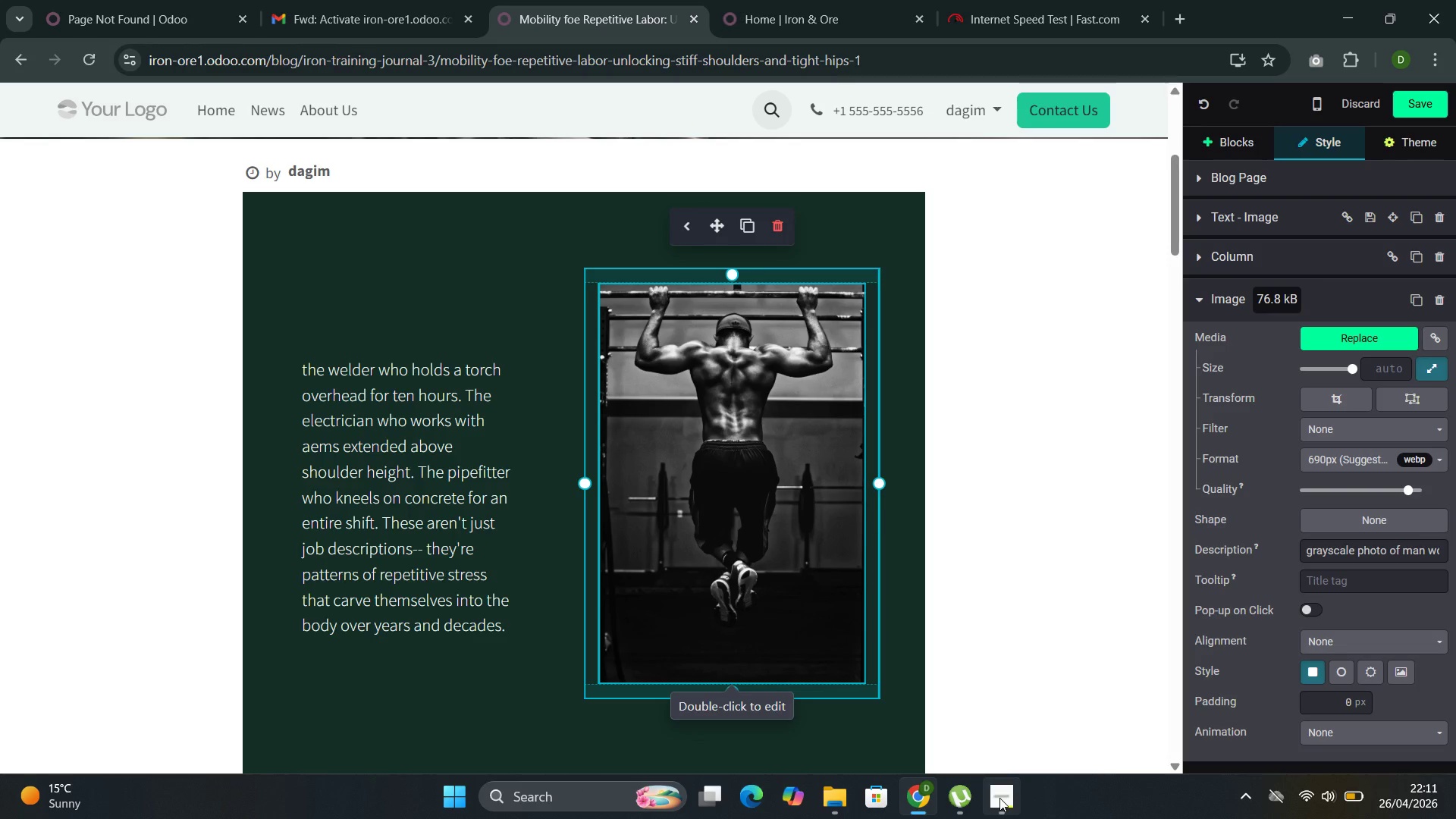 
left_click([949, 699])